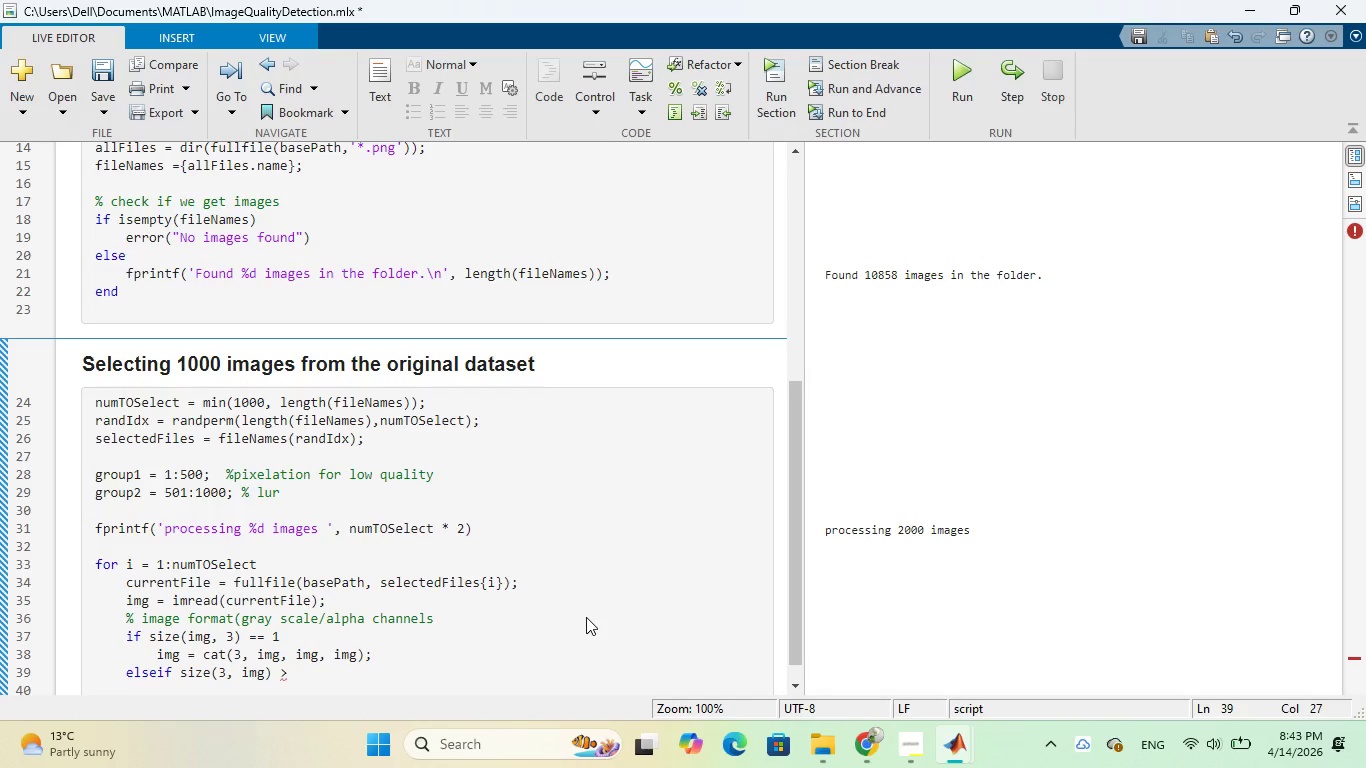 
key(3)
 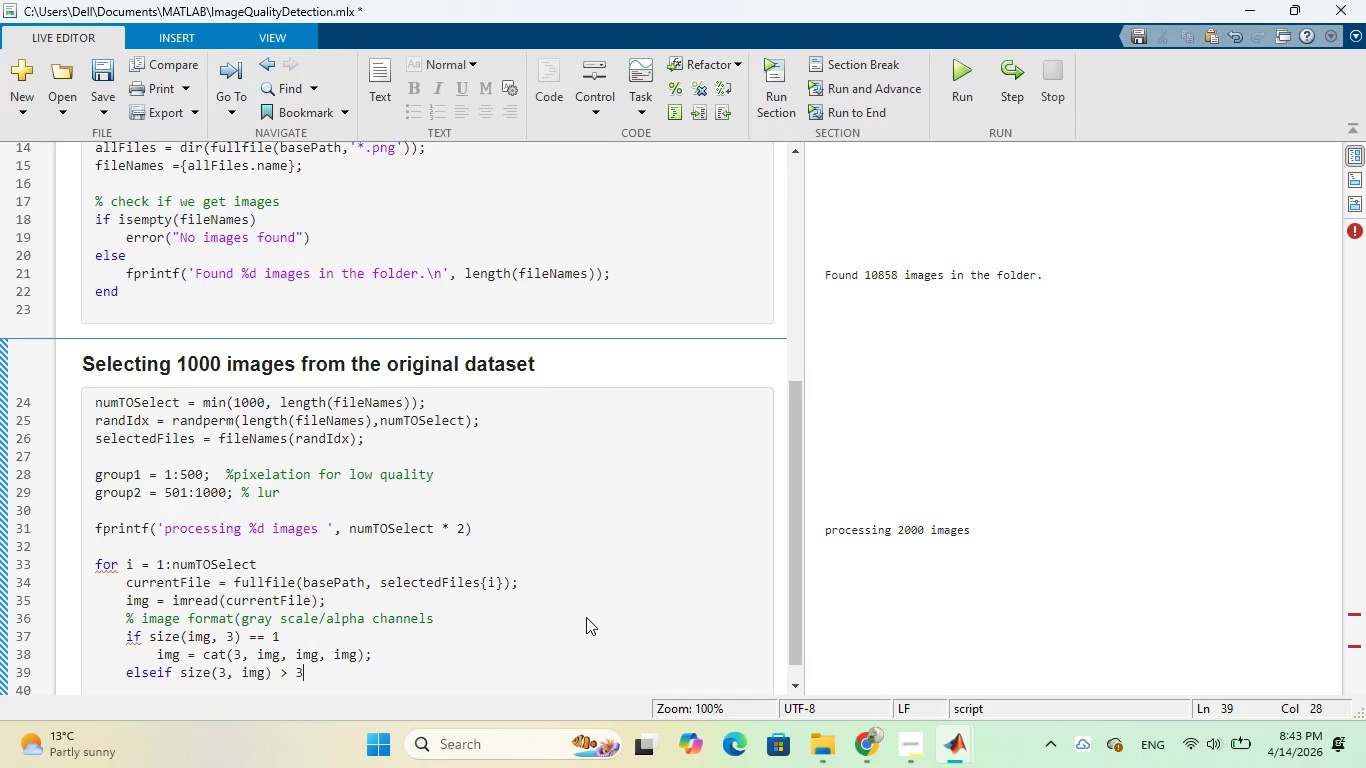 
key(Enter)
 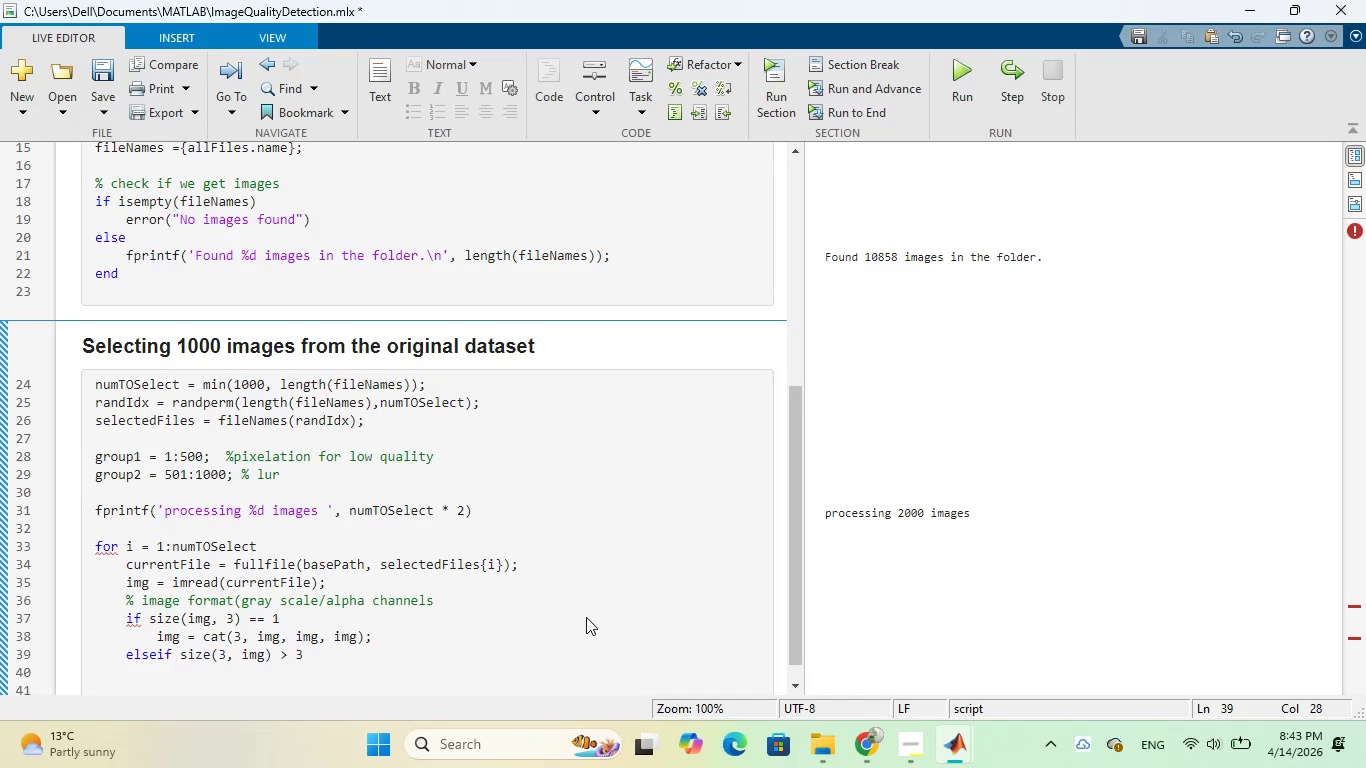 
type(img)
 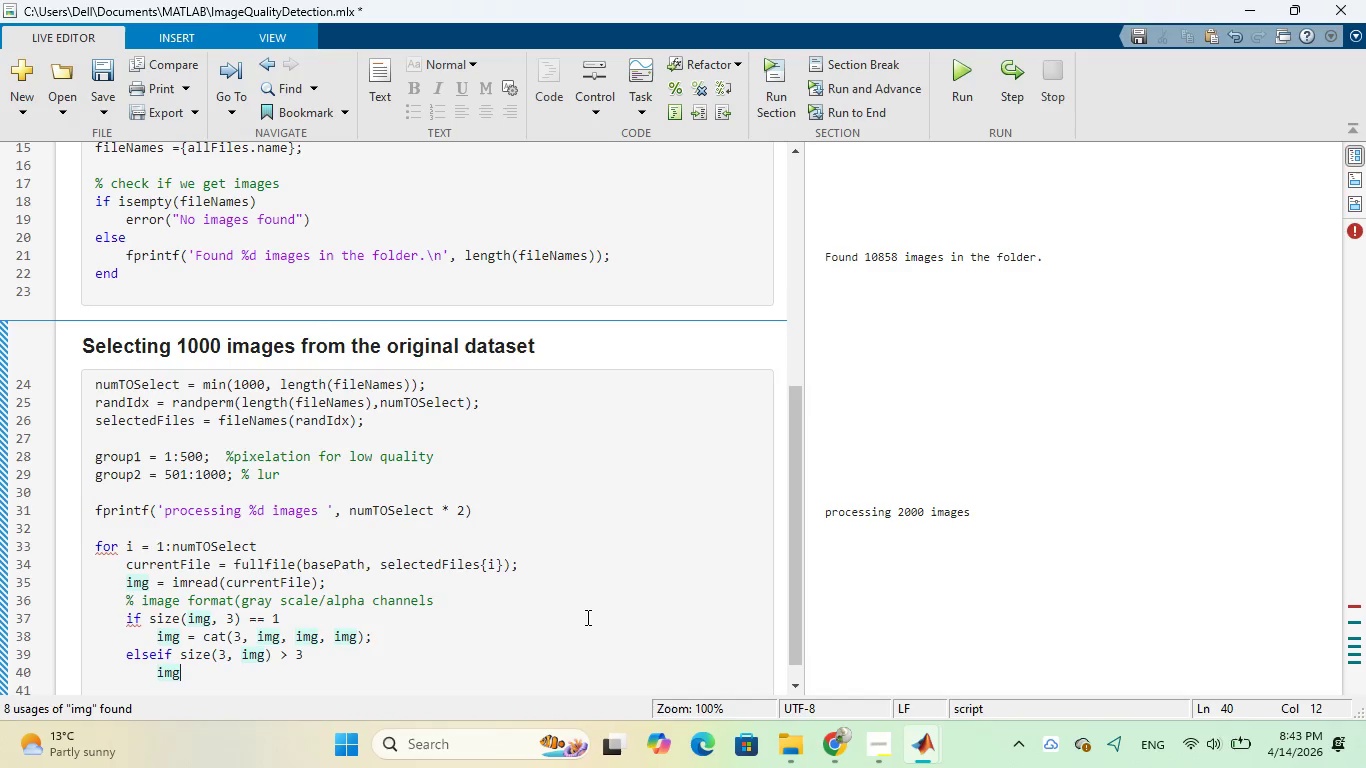 
wait(13.86)
 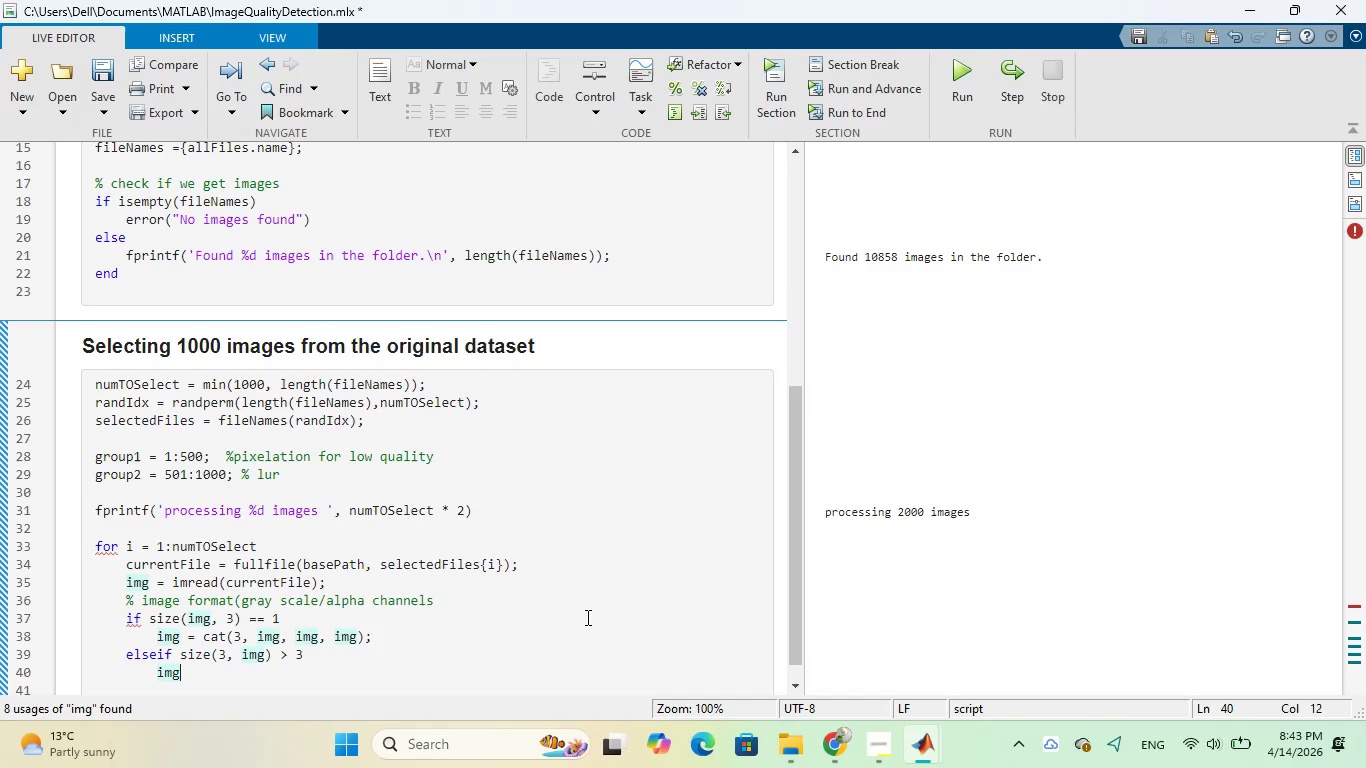 
type( img()
 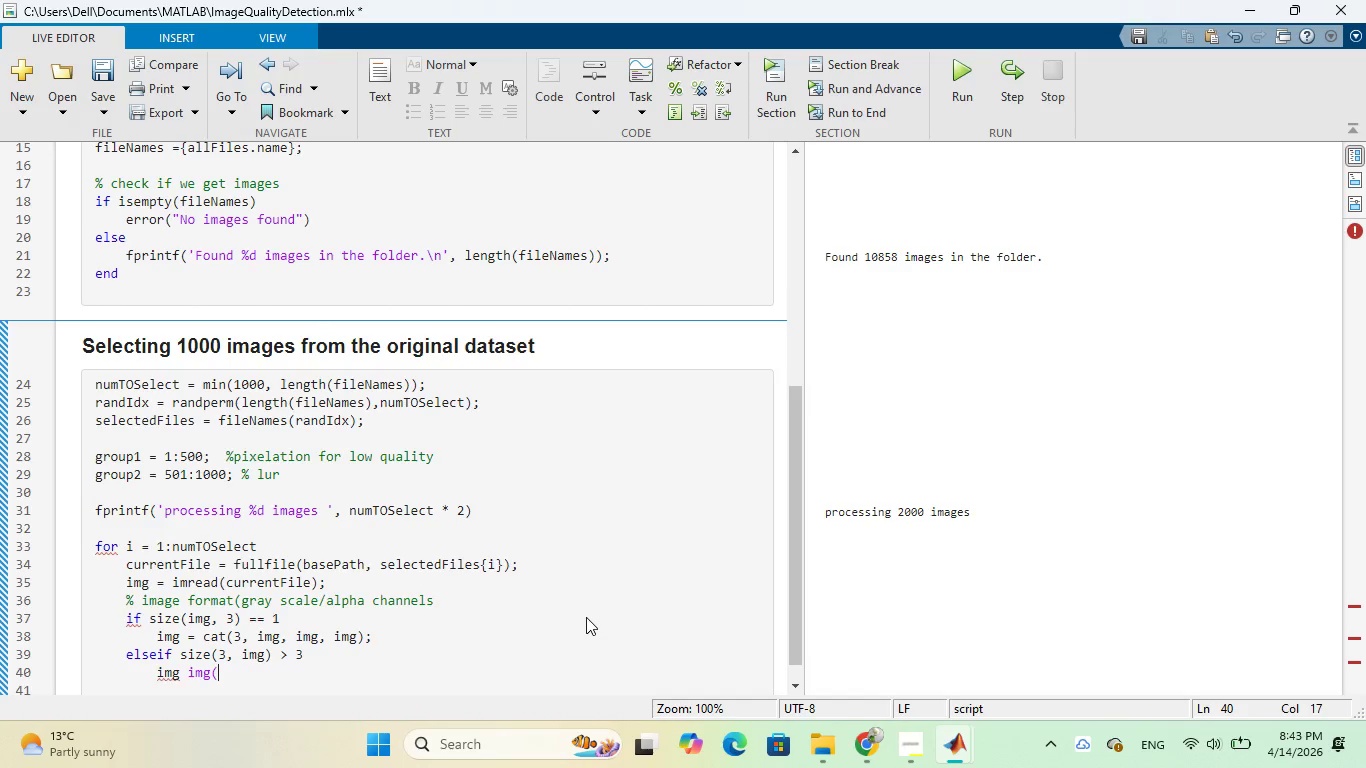 
key(Shift+Semicolon)
 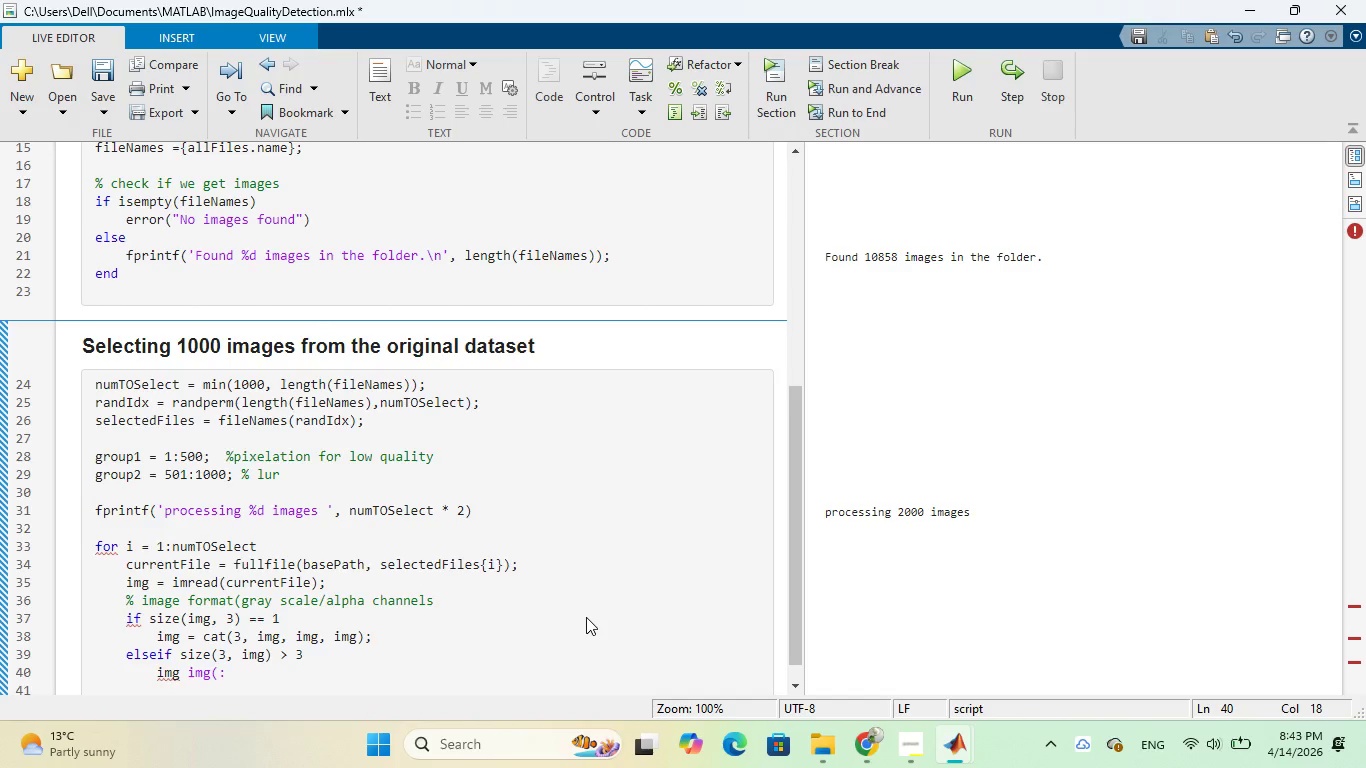 
key(Comma)
 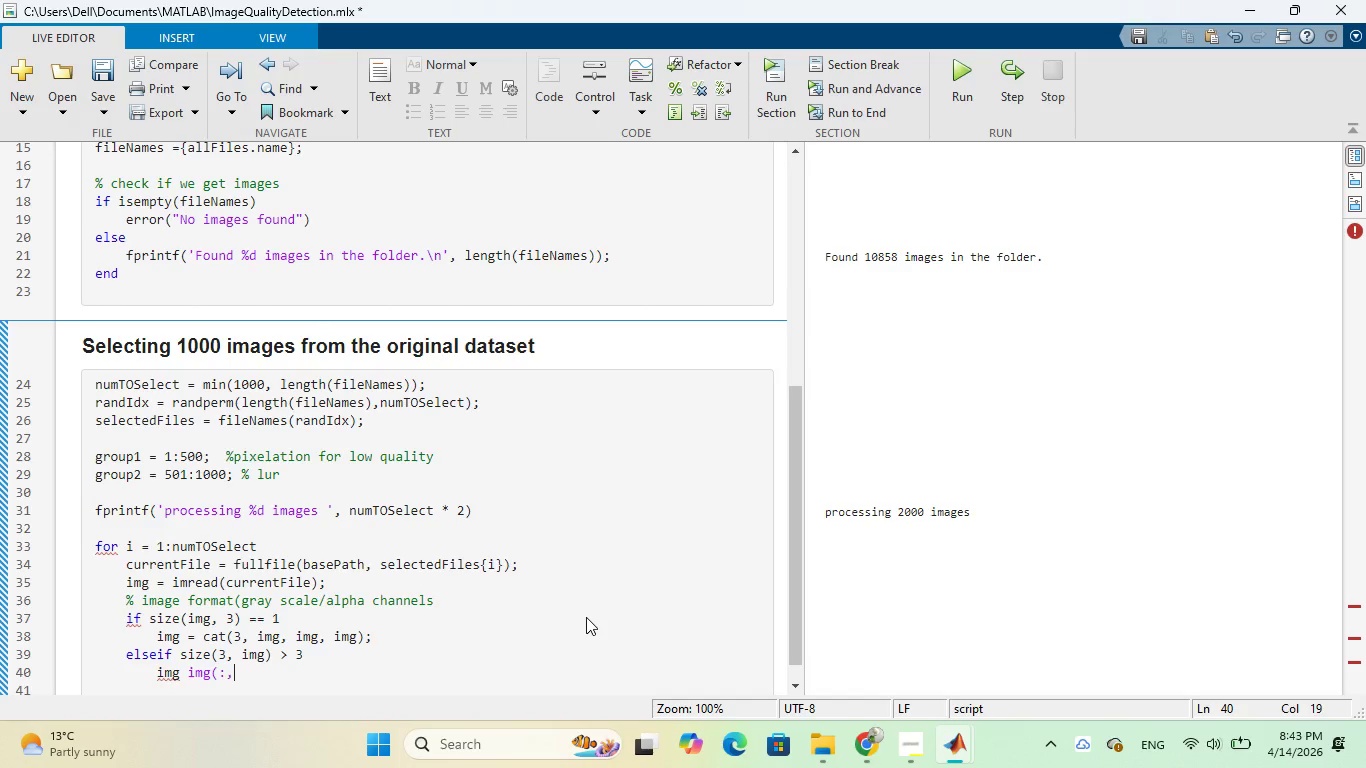 
key(Shift+Semicolon)
 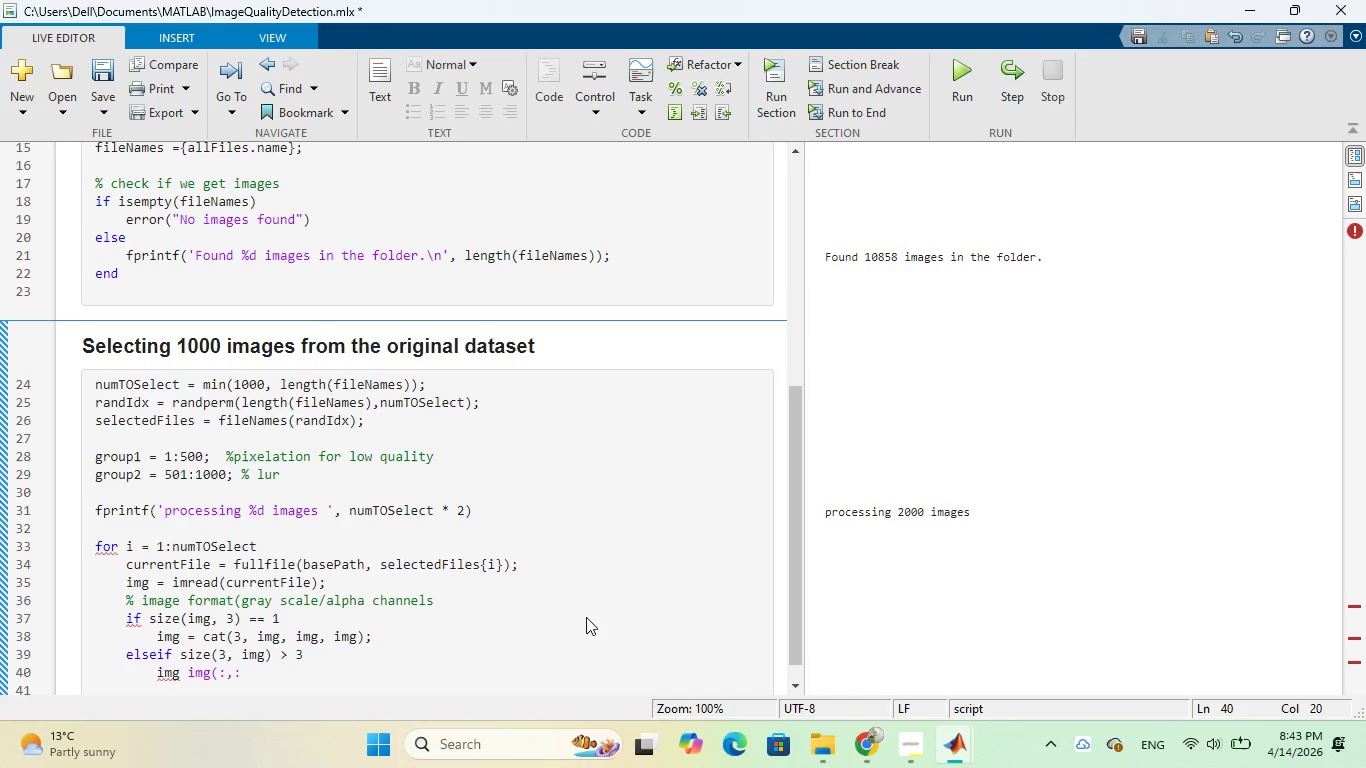 
key(Comma)
 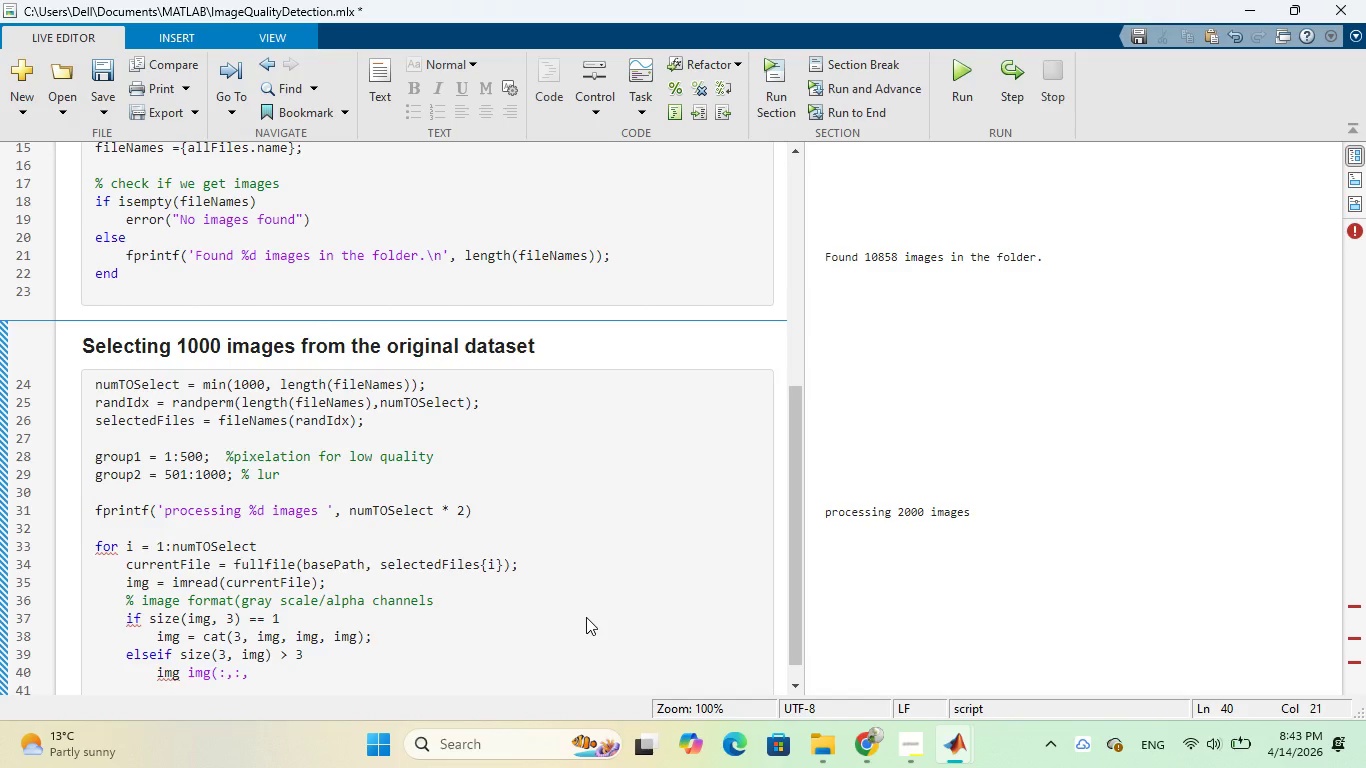 
key(1)
 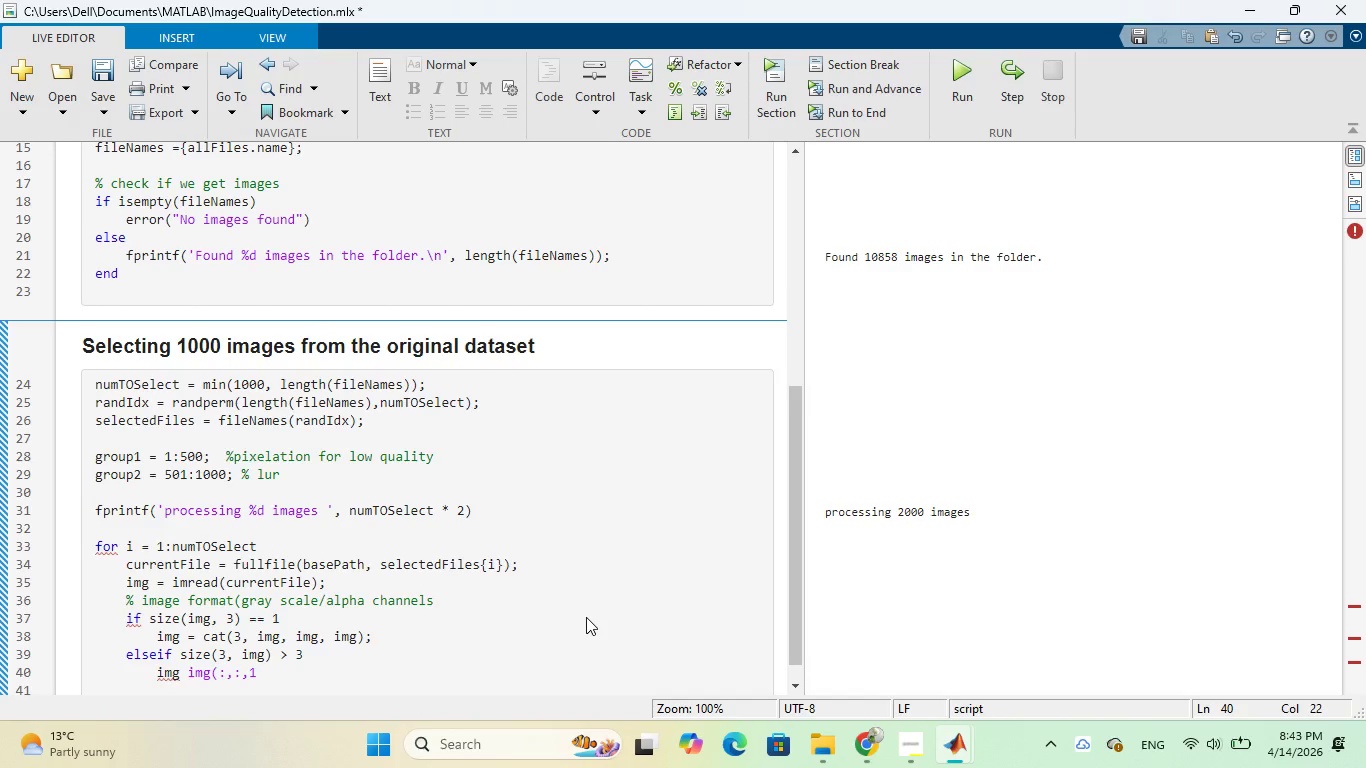 
key(Shift+Semicolon)
 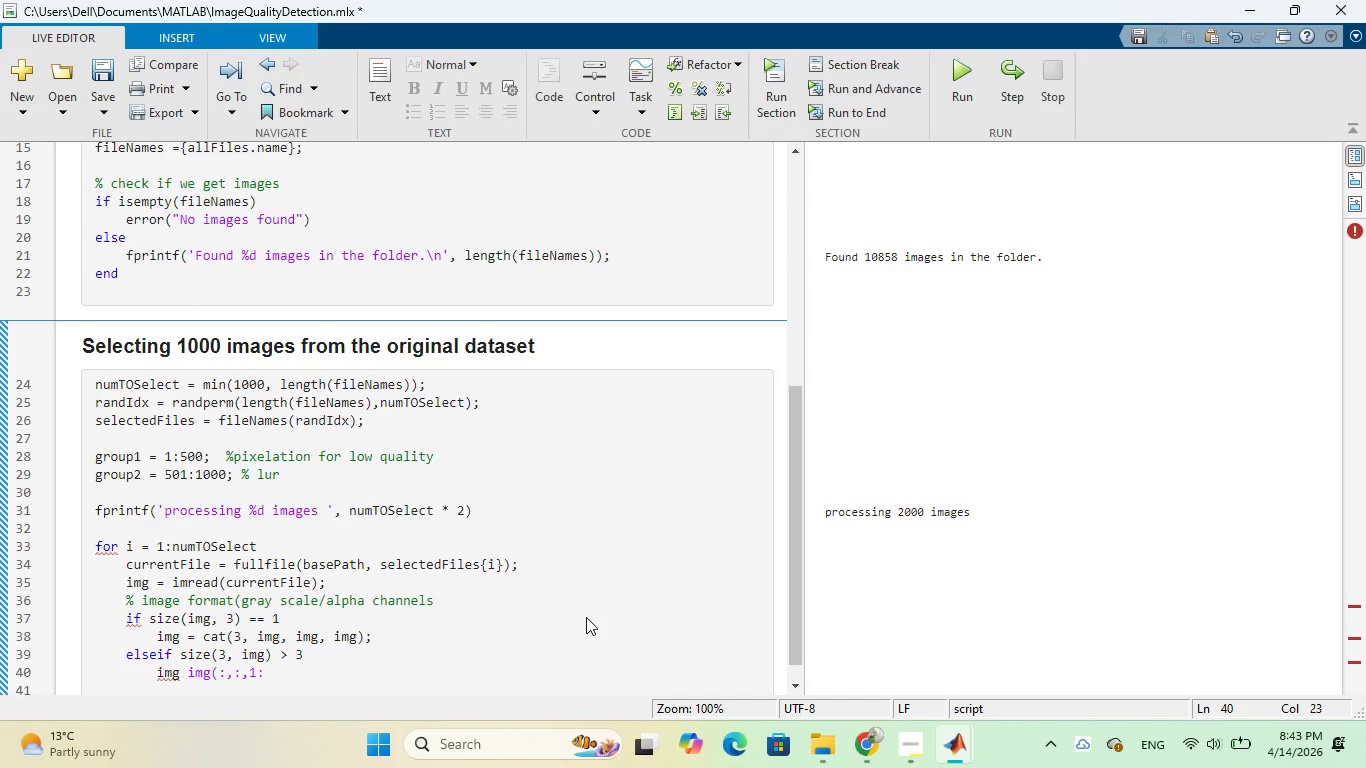 
key(3)
 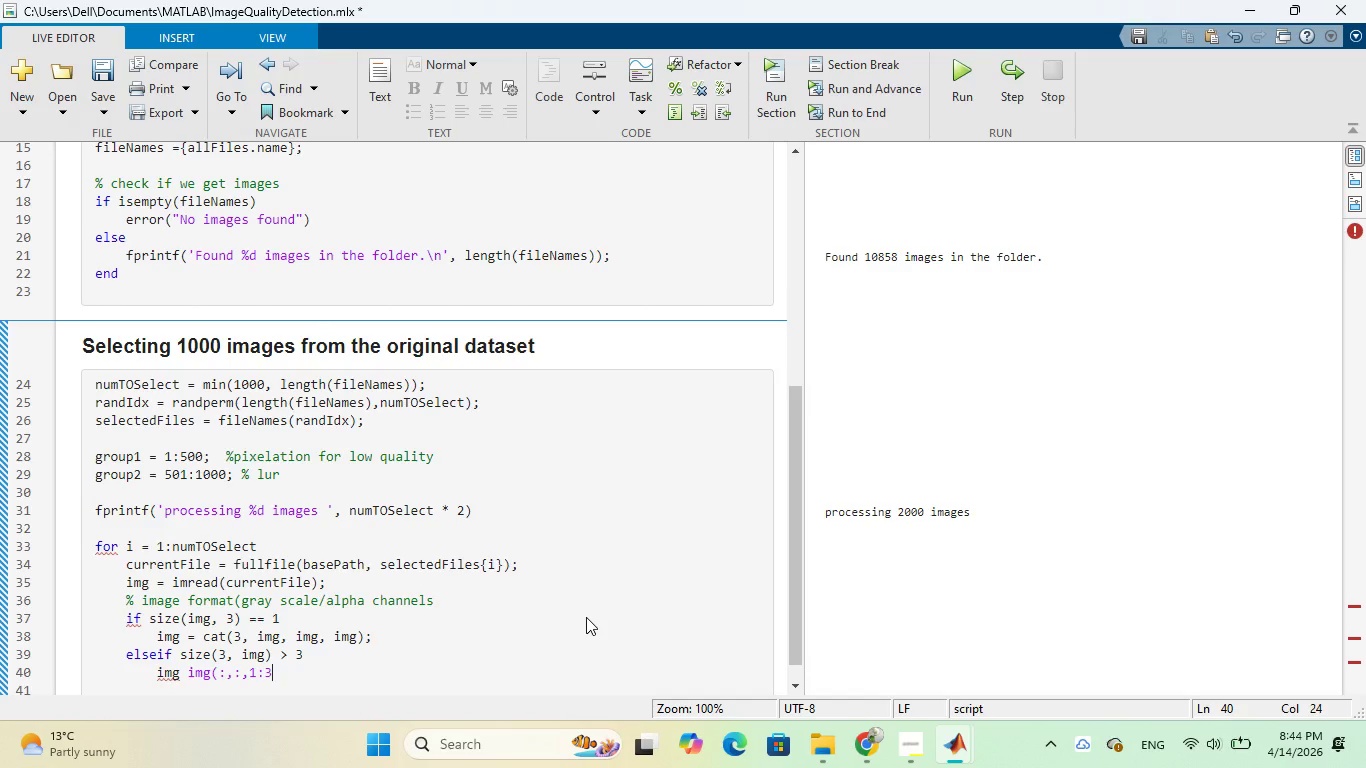 
key(Shift+0)
 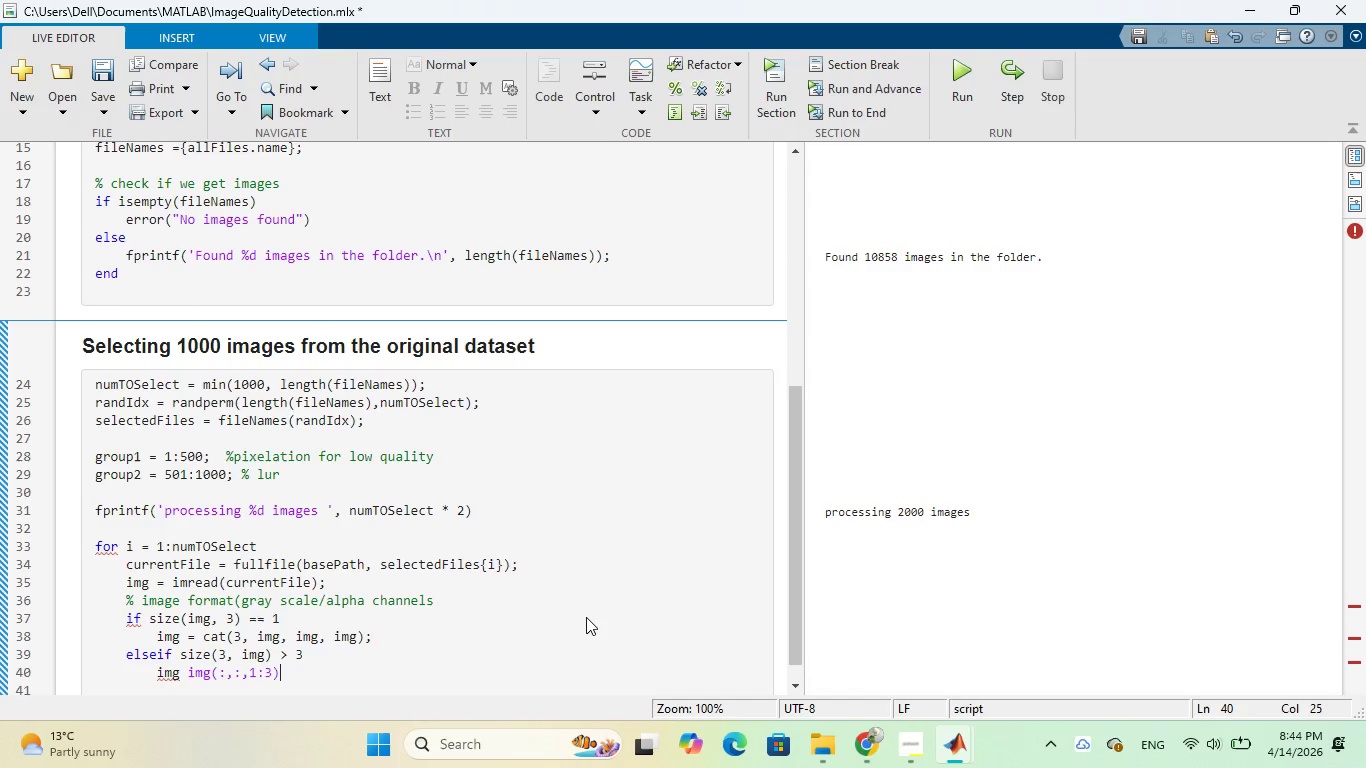 
key(Semicolon)
 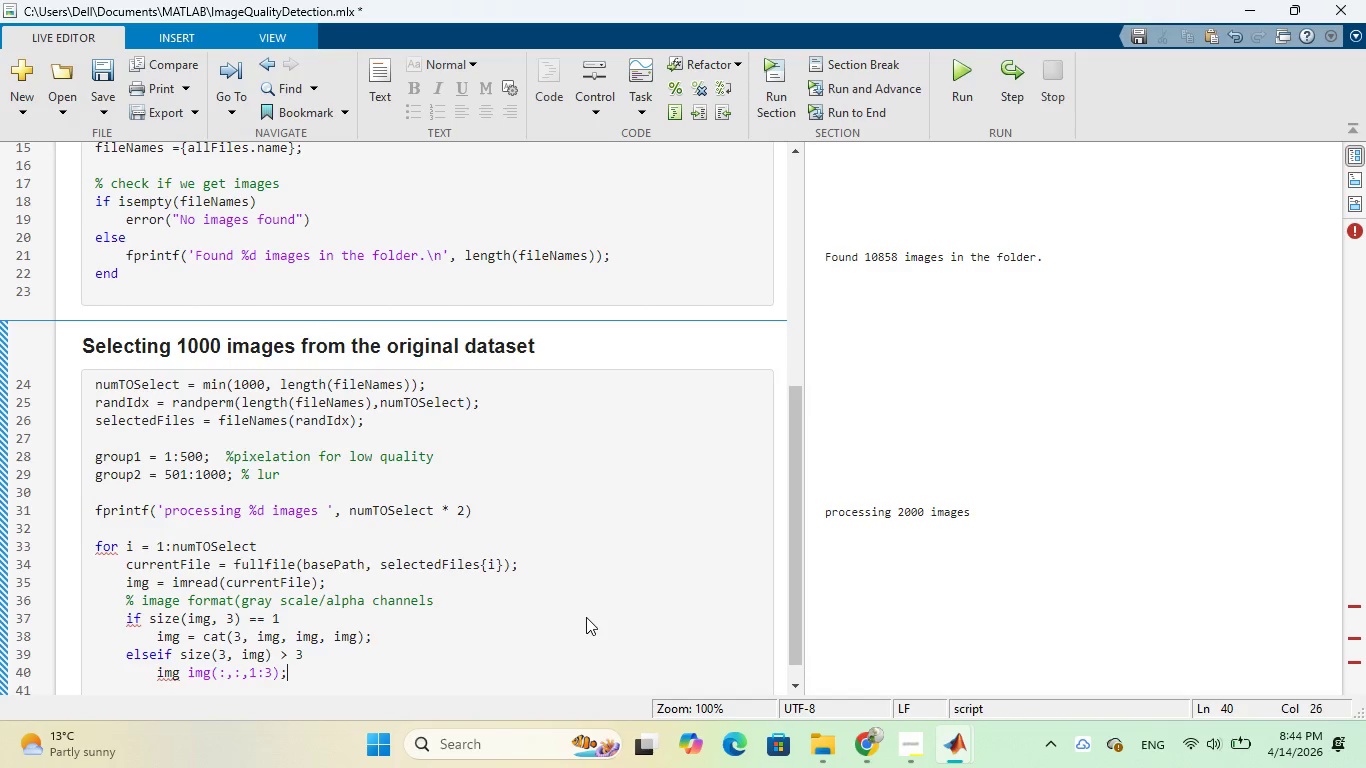 
key(Enter)
 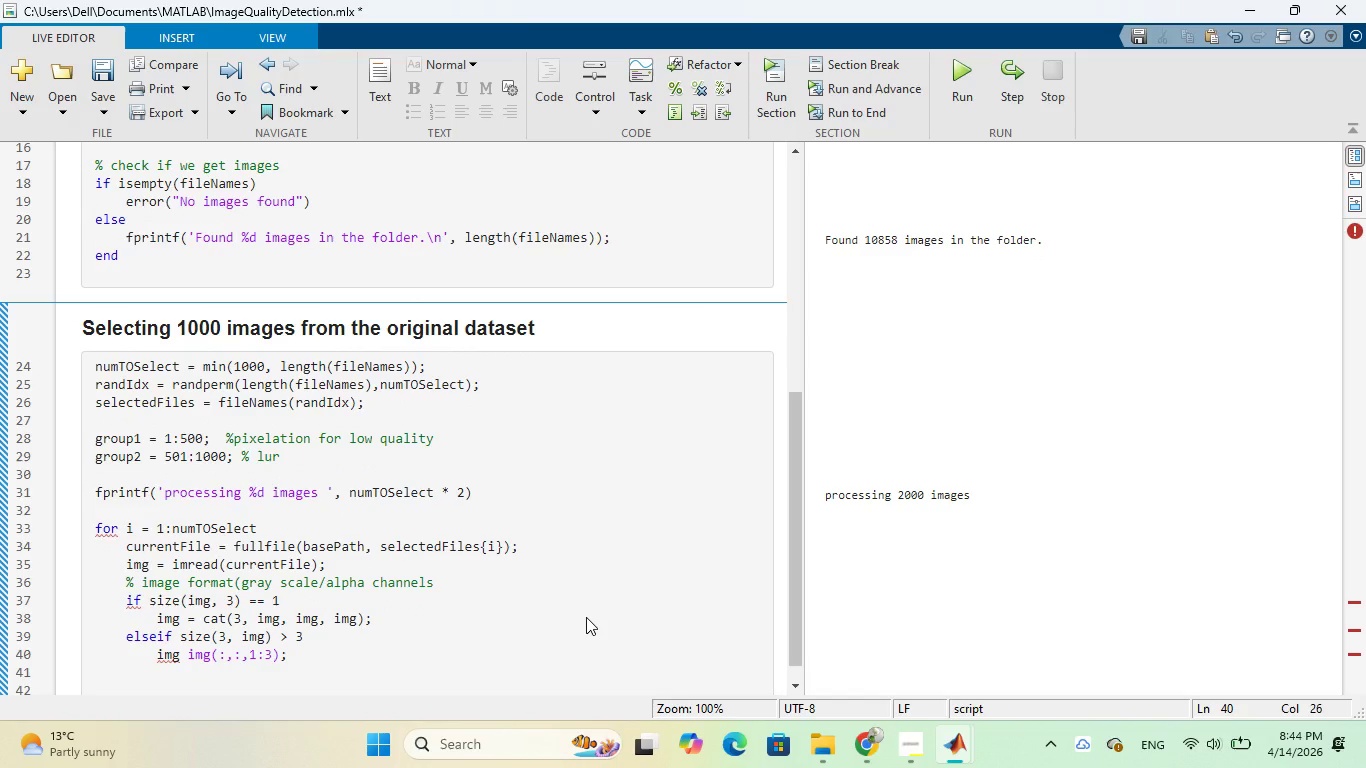 
type(end)
 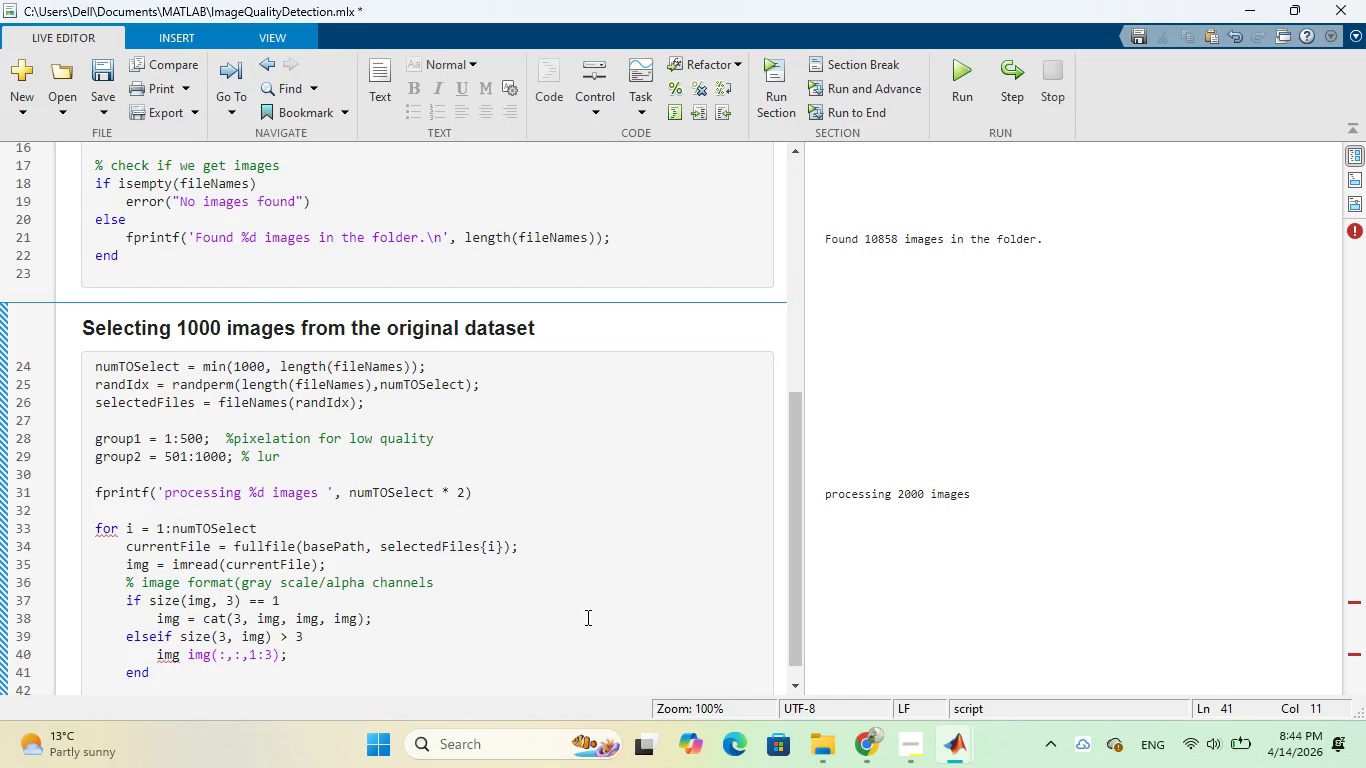 
wait(39.94)
 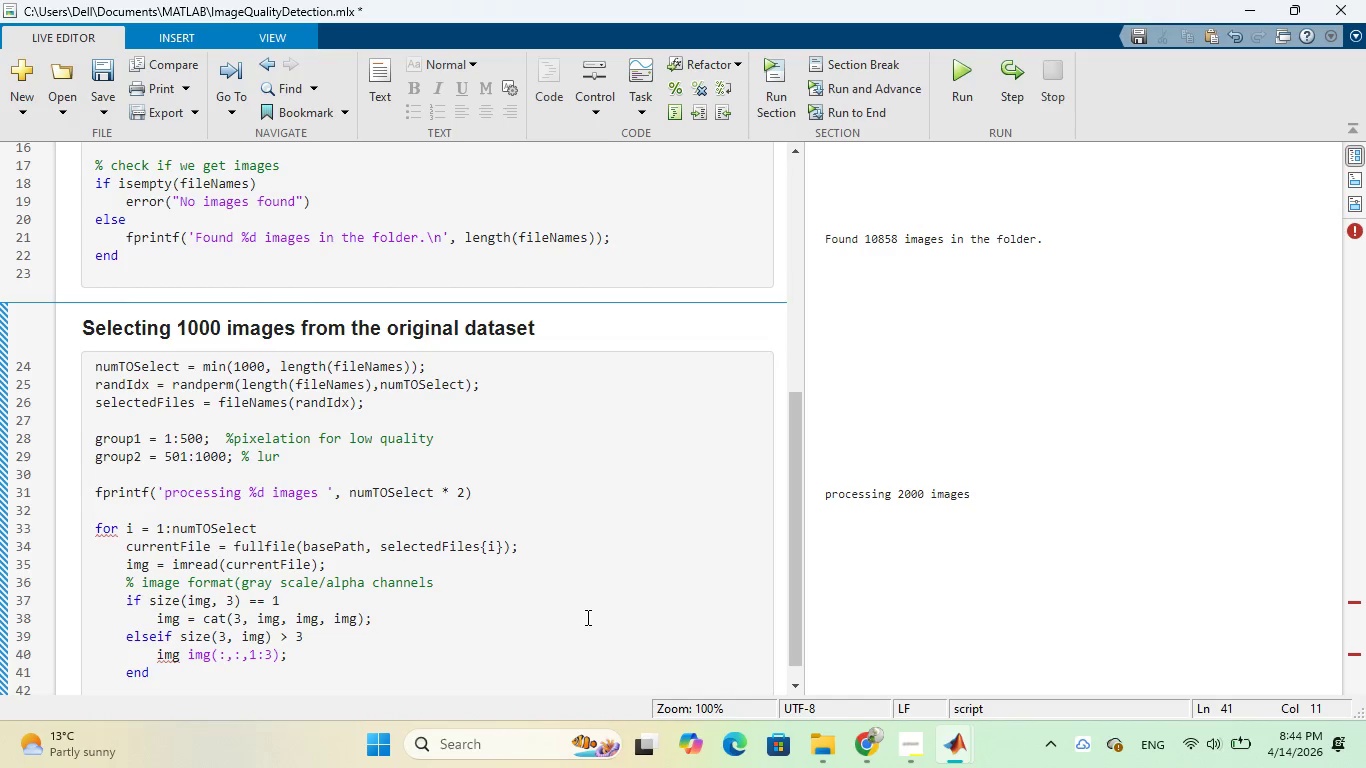 
key(Enter)
 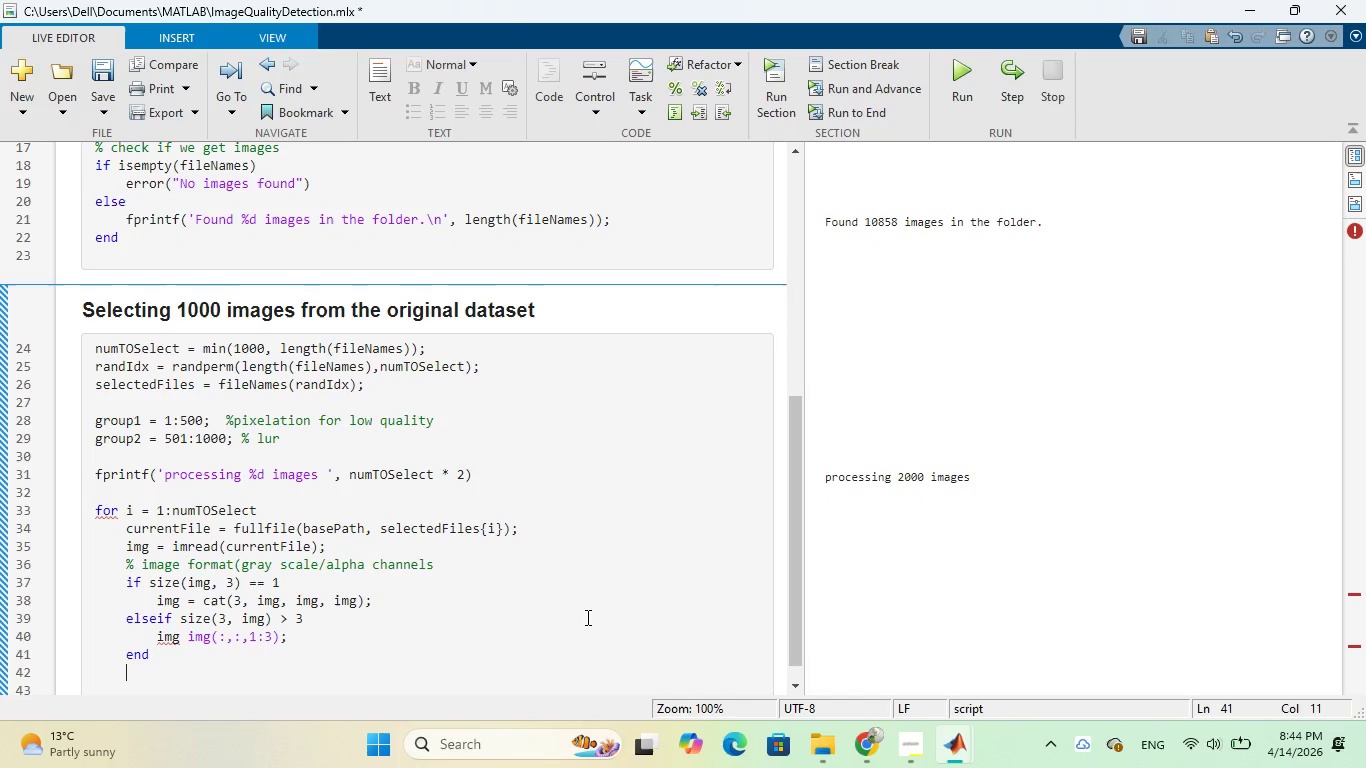 
type(end)
 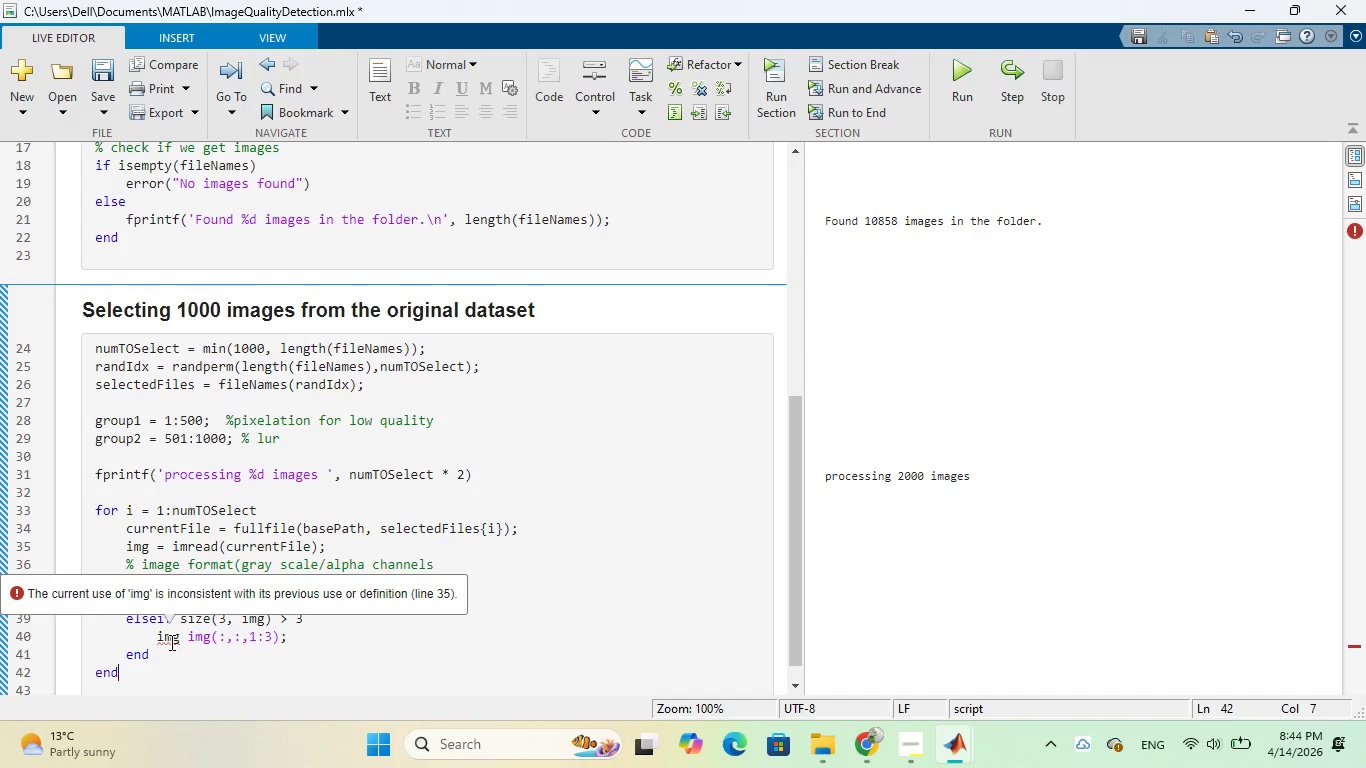 
wait(5.42)
 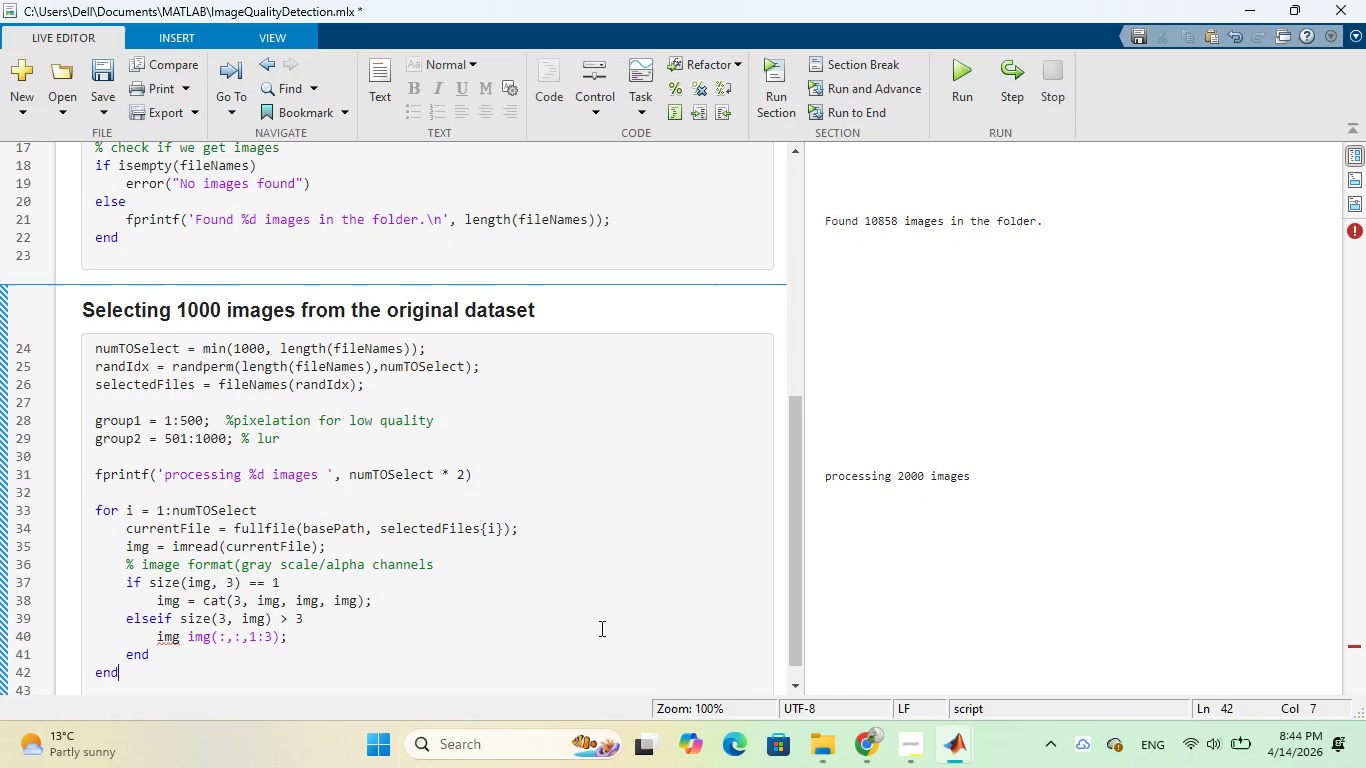 
left_click([183, 638])
 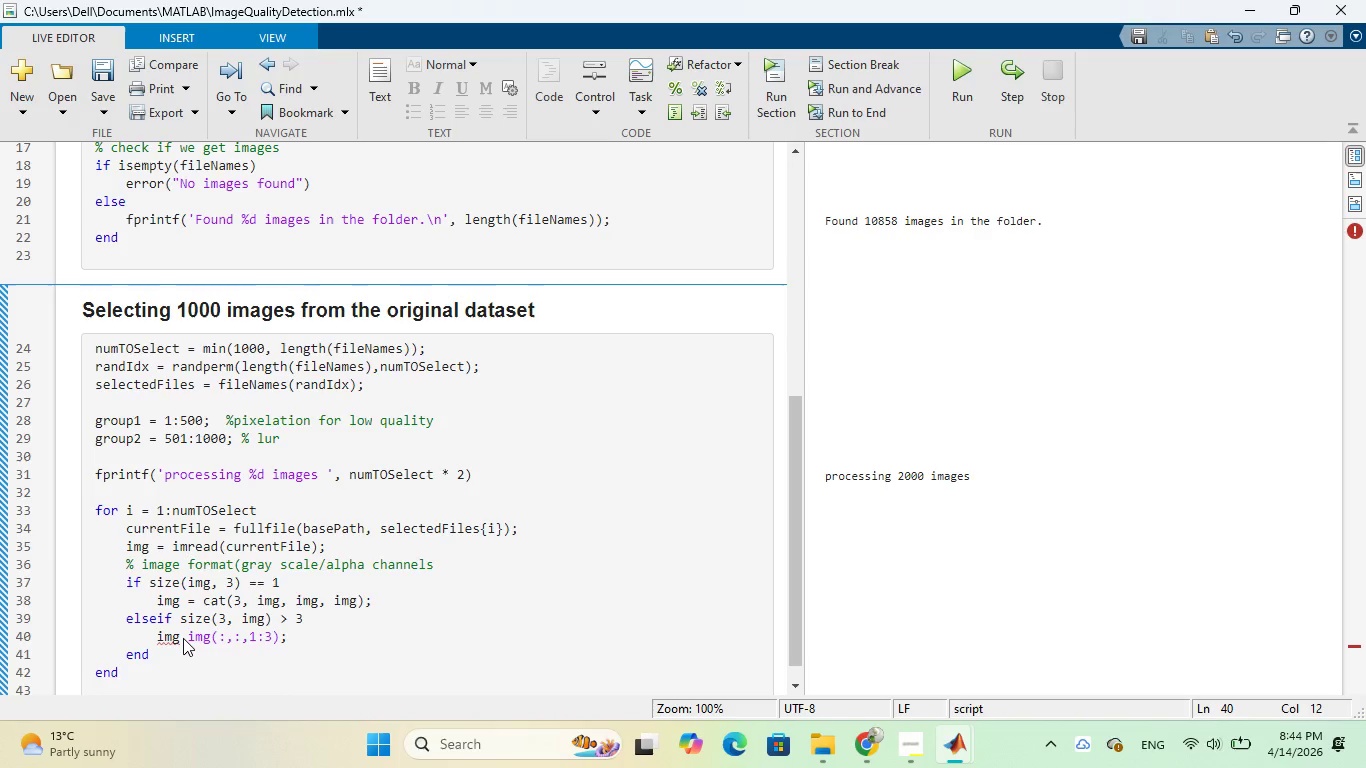 
key(Equal)
 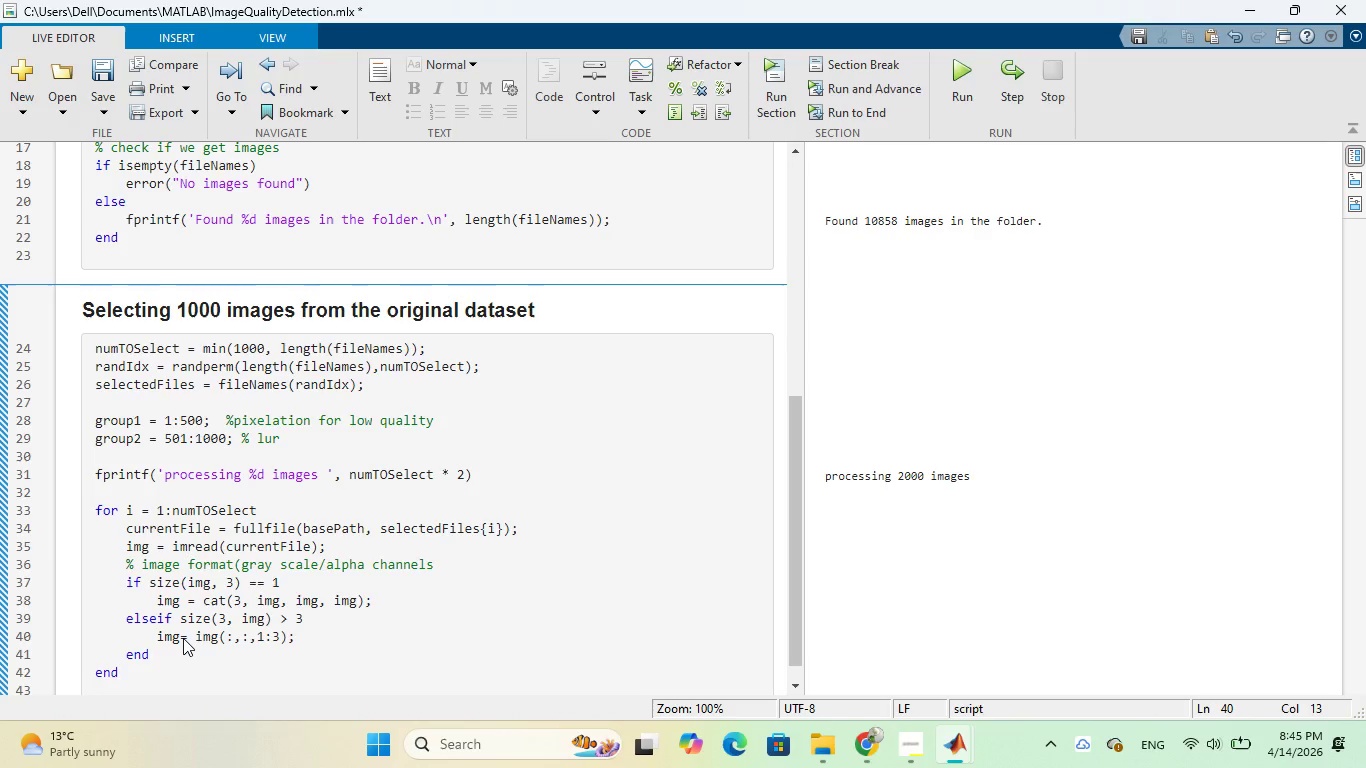 
wait(7.61)
 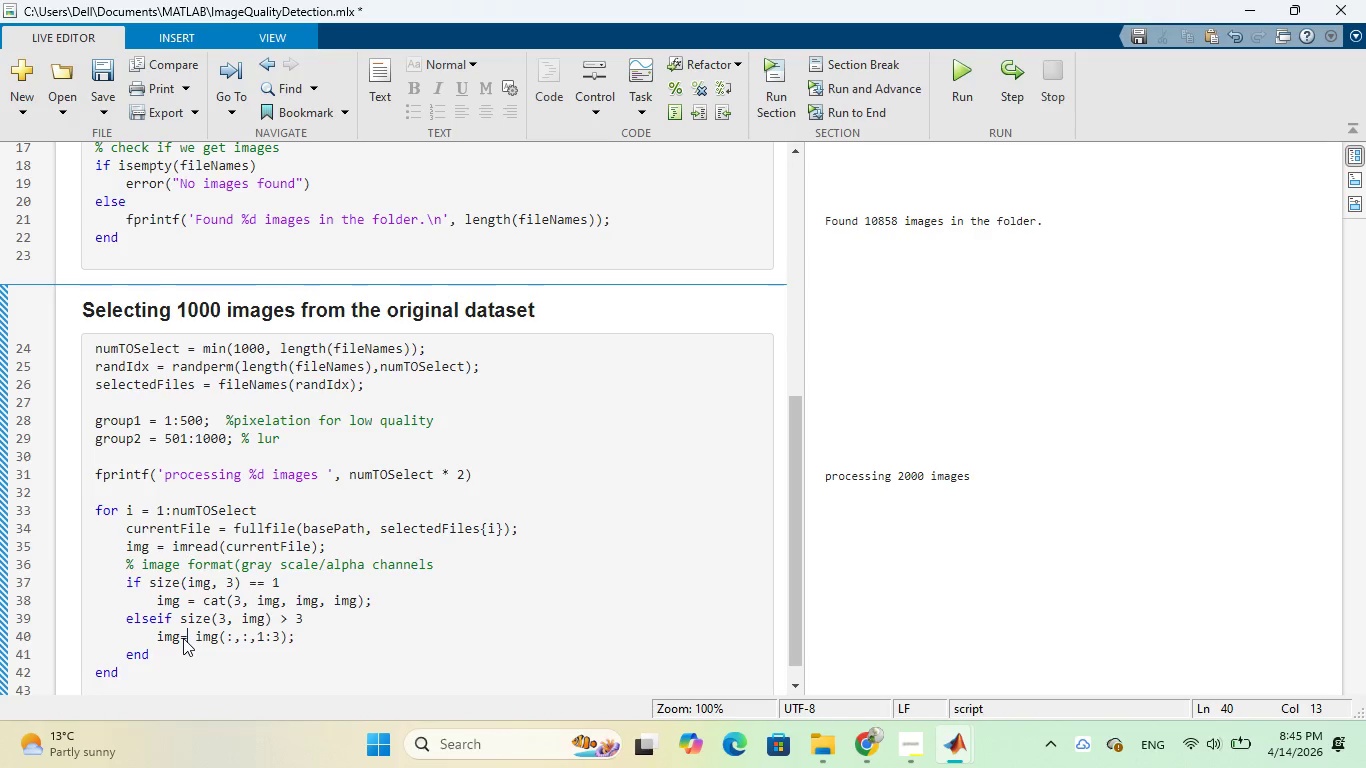 
left_click([170, 663])
 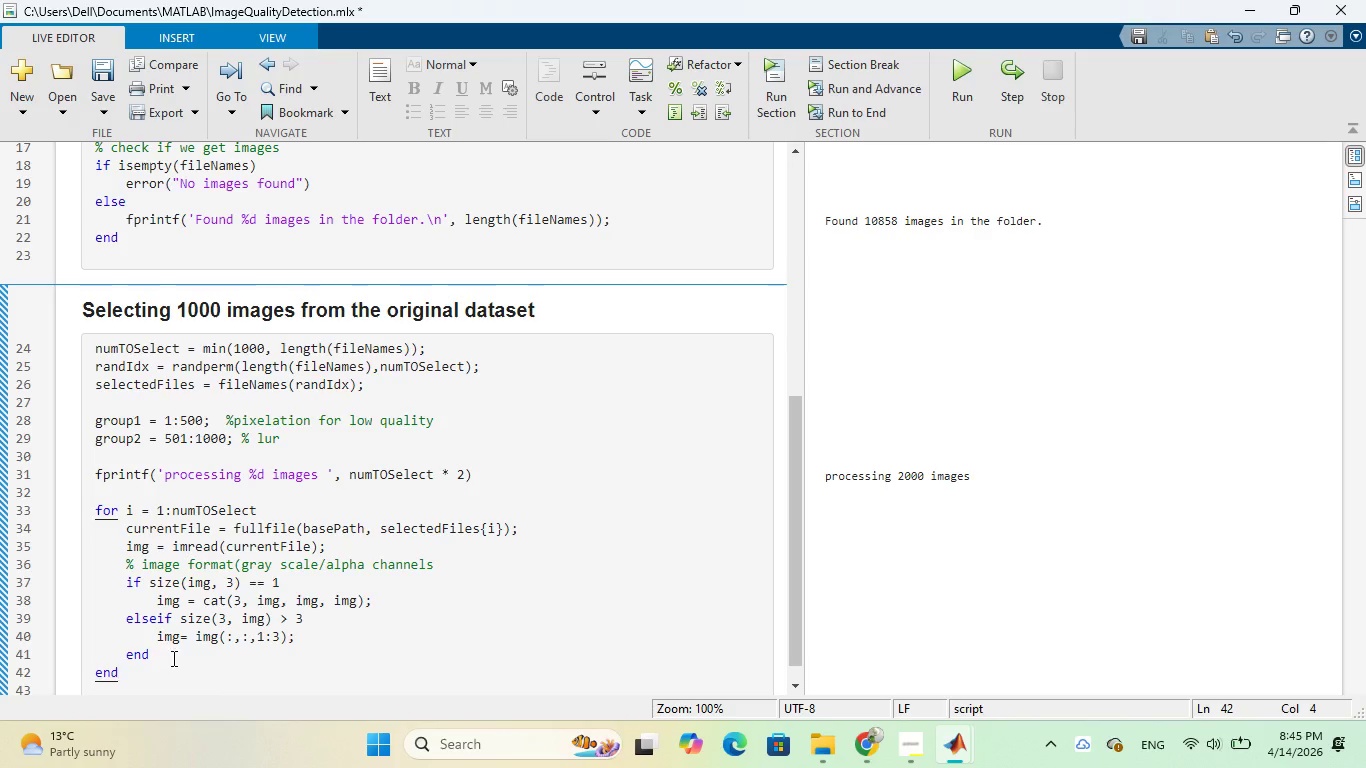 
left_click([174, 655])
 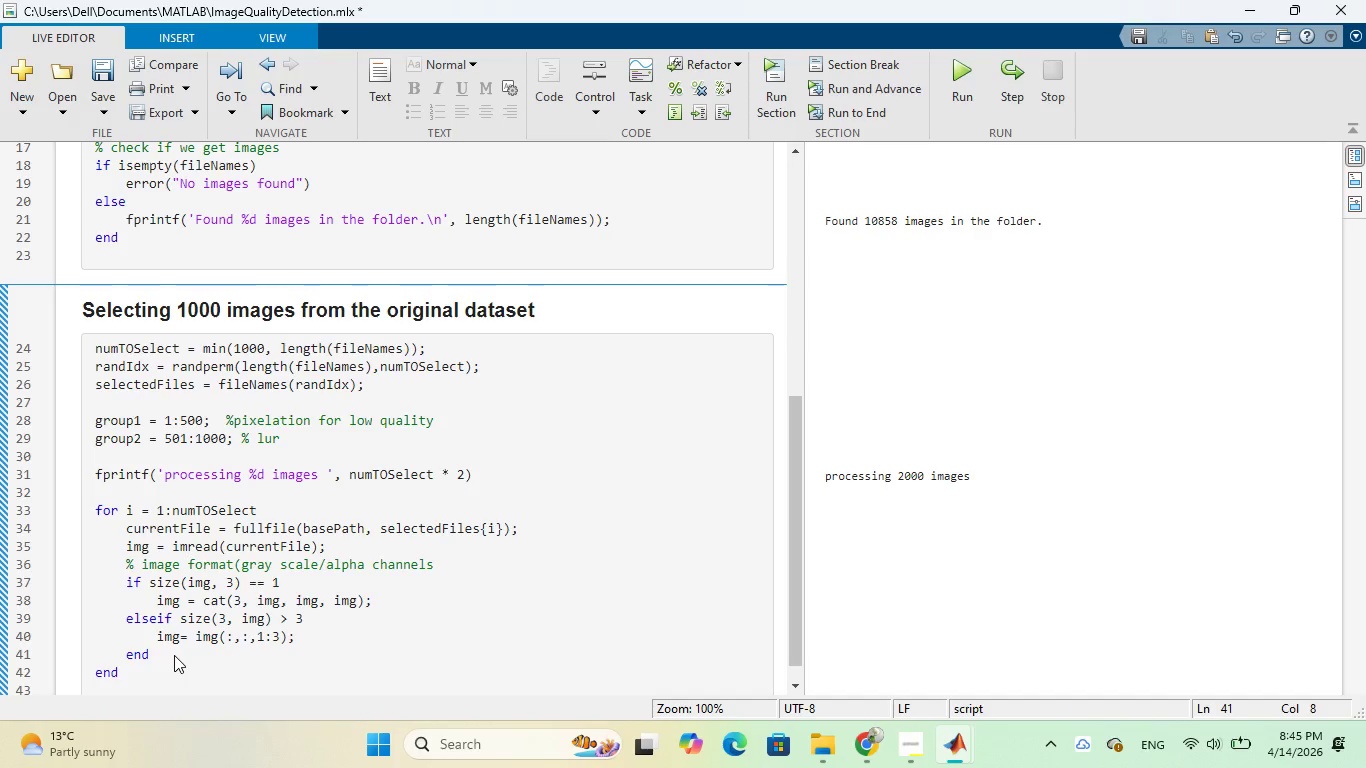 
key(Enter)
 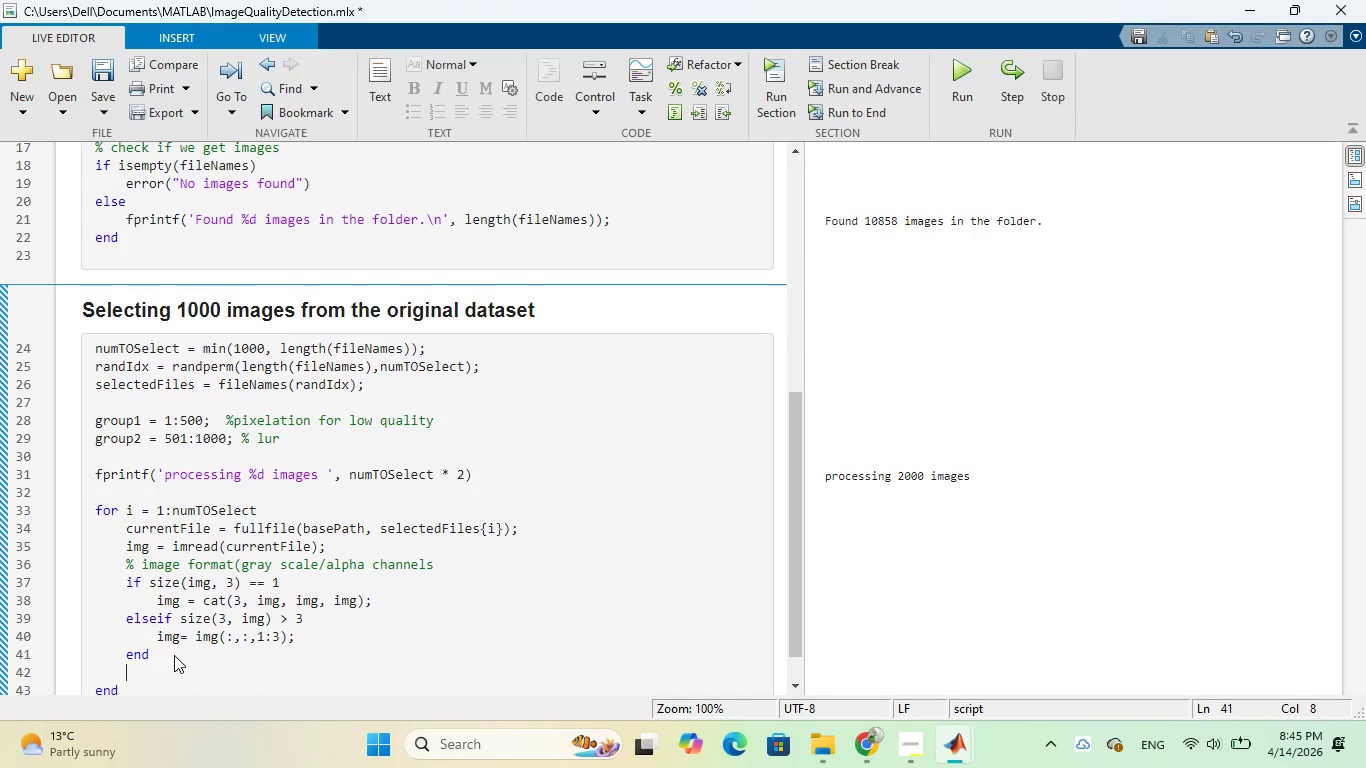 
key(Enter)
 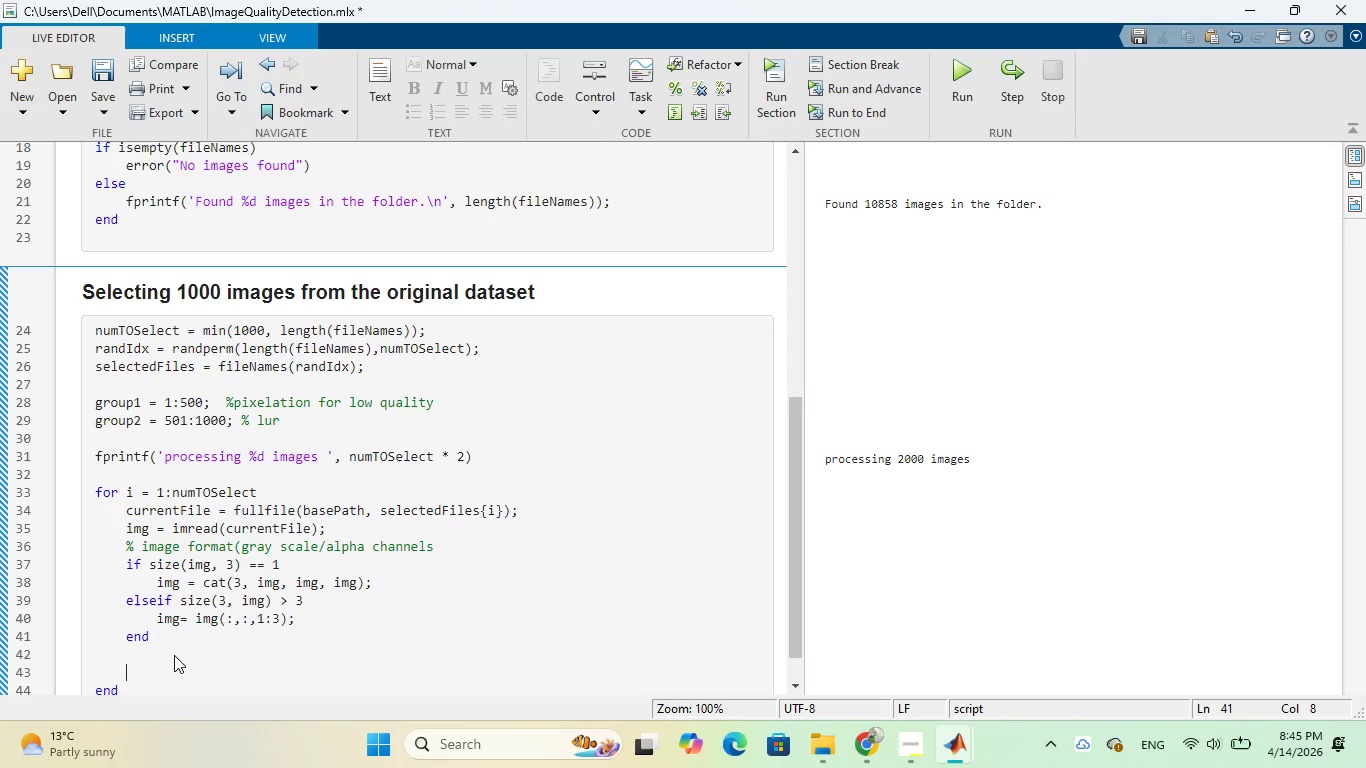 
wait(21.44)
 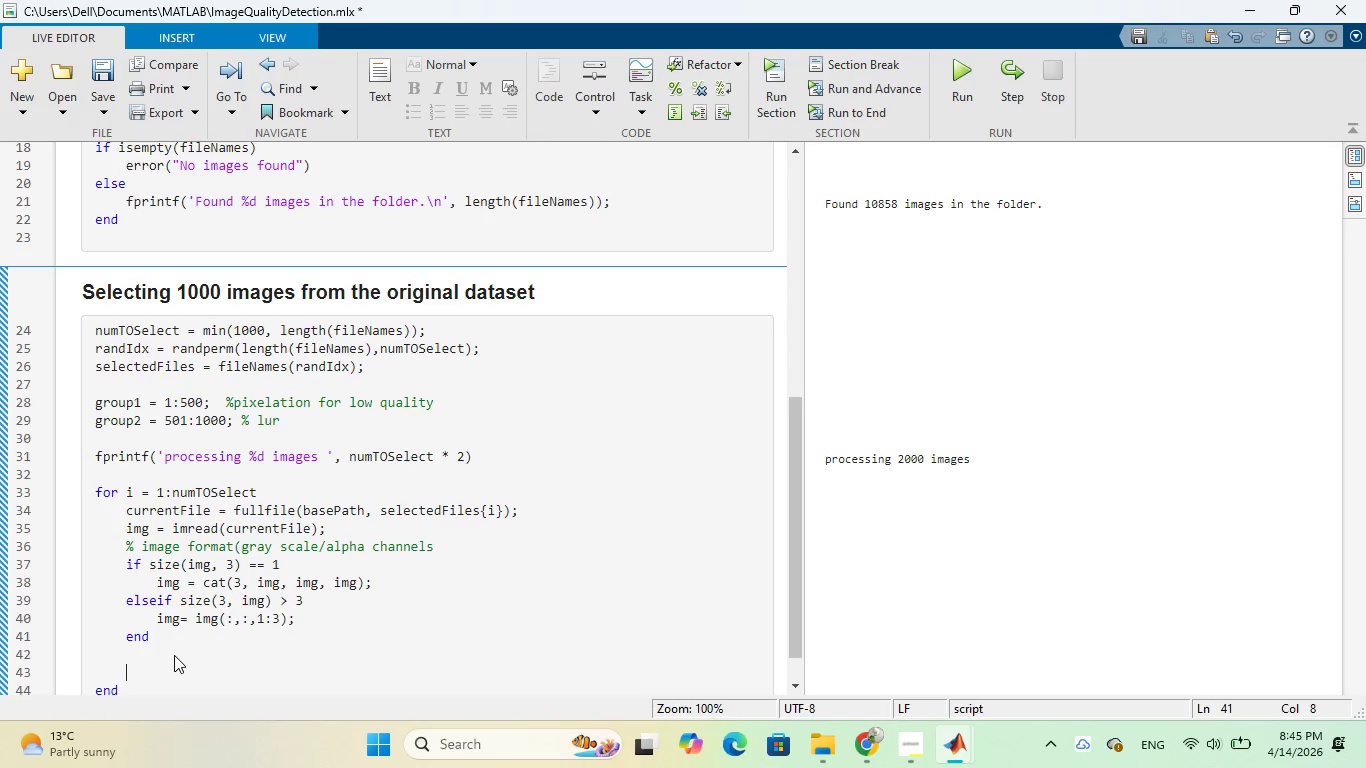 
type(%save high quality)
 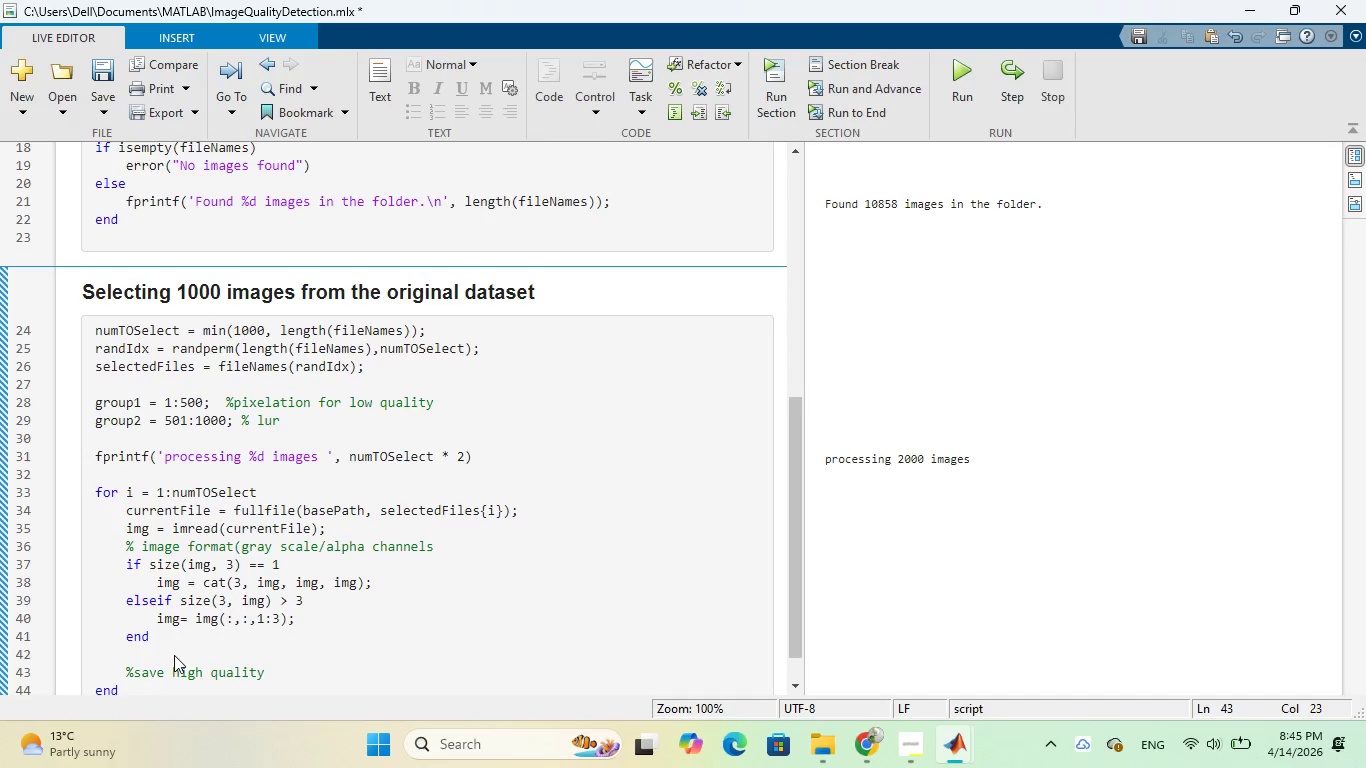 
wait(5.66)
 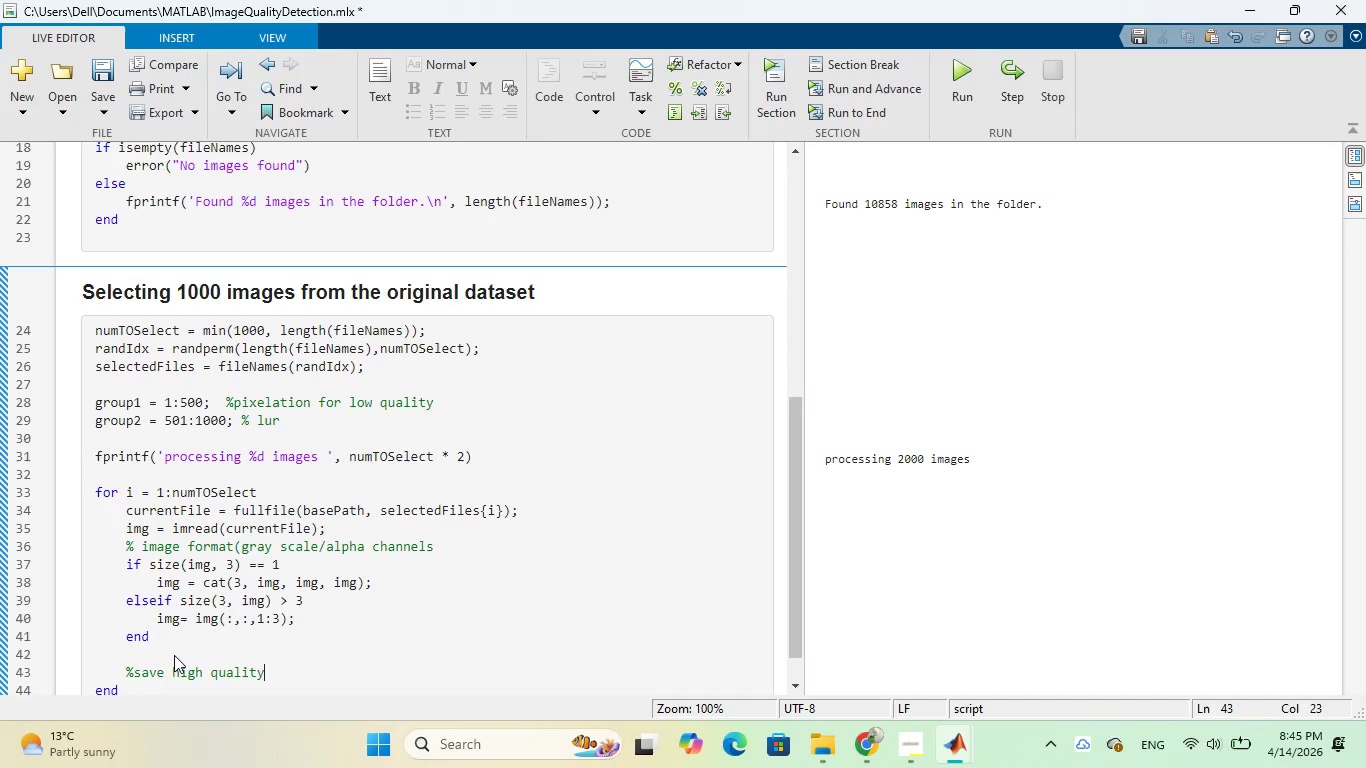 
key(Enter)
 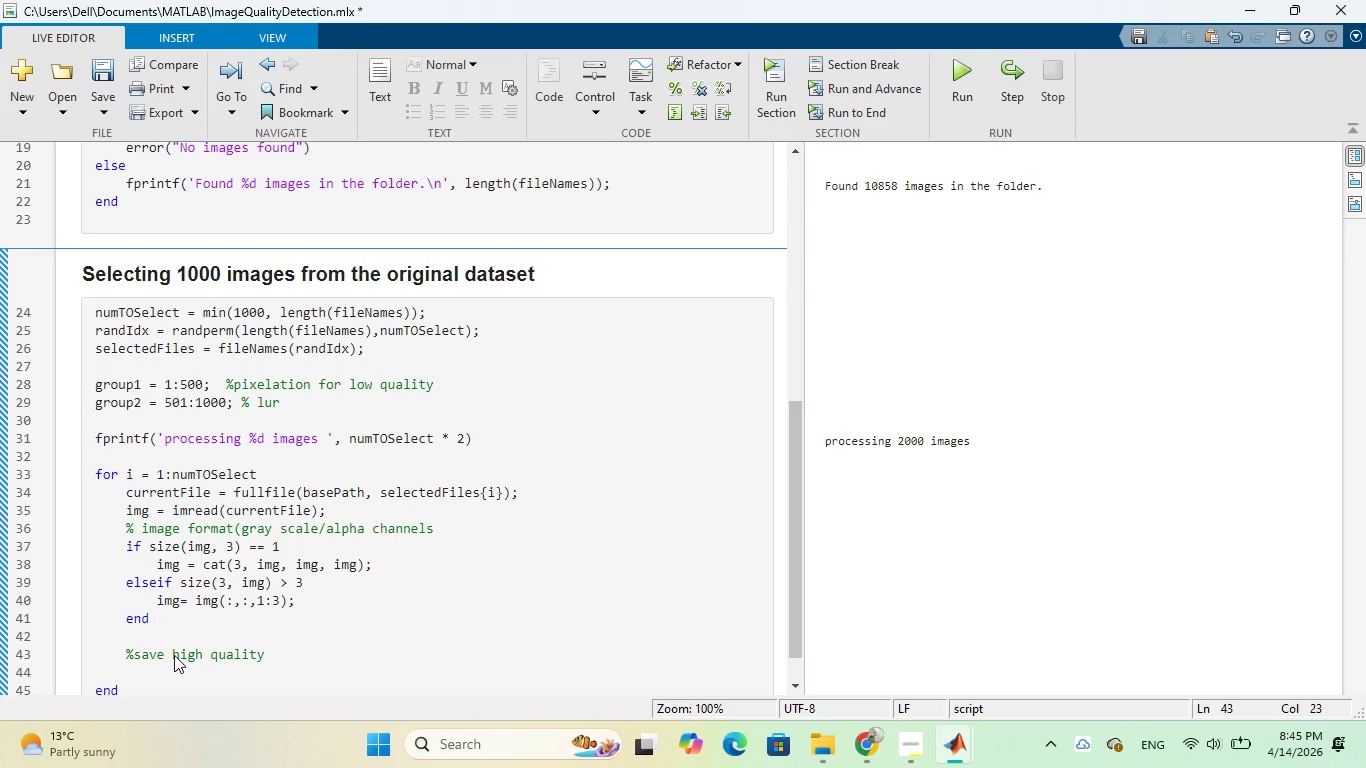 
wait(6.19)
 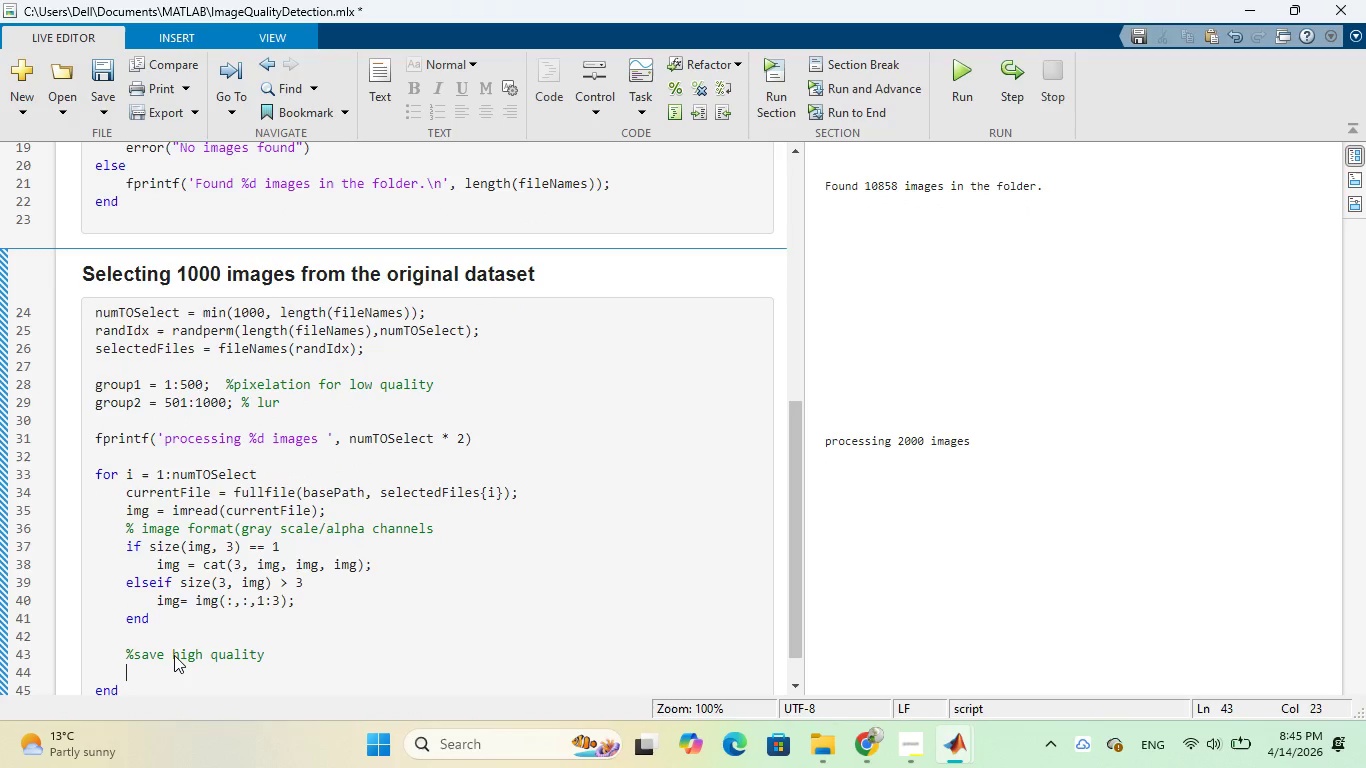 
type(imgH)
 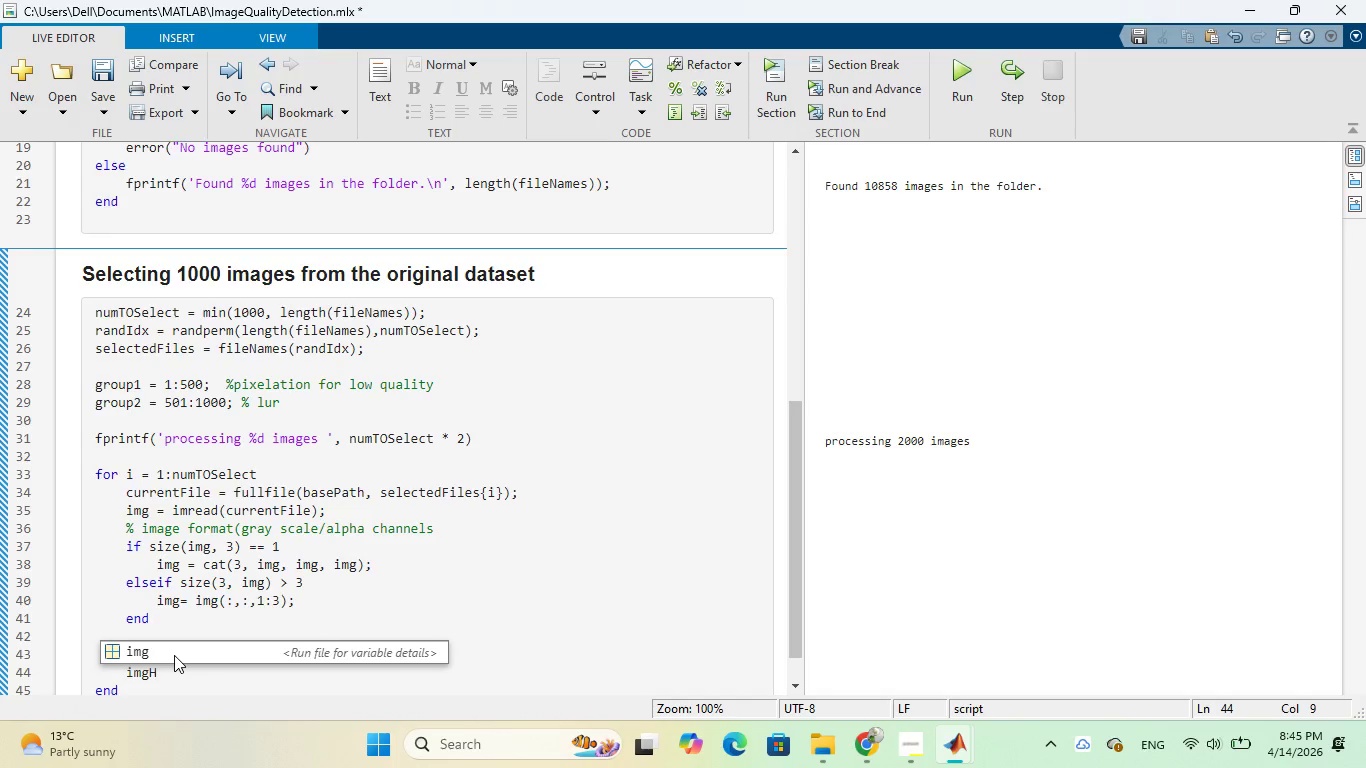 
wait(7.7)
 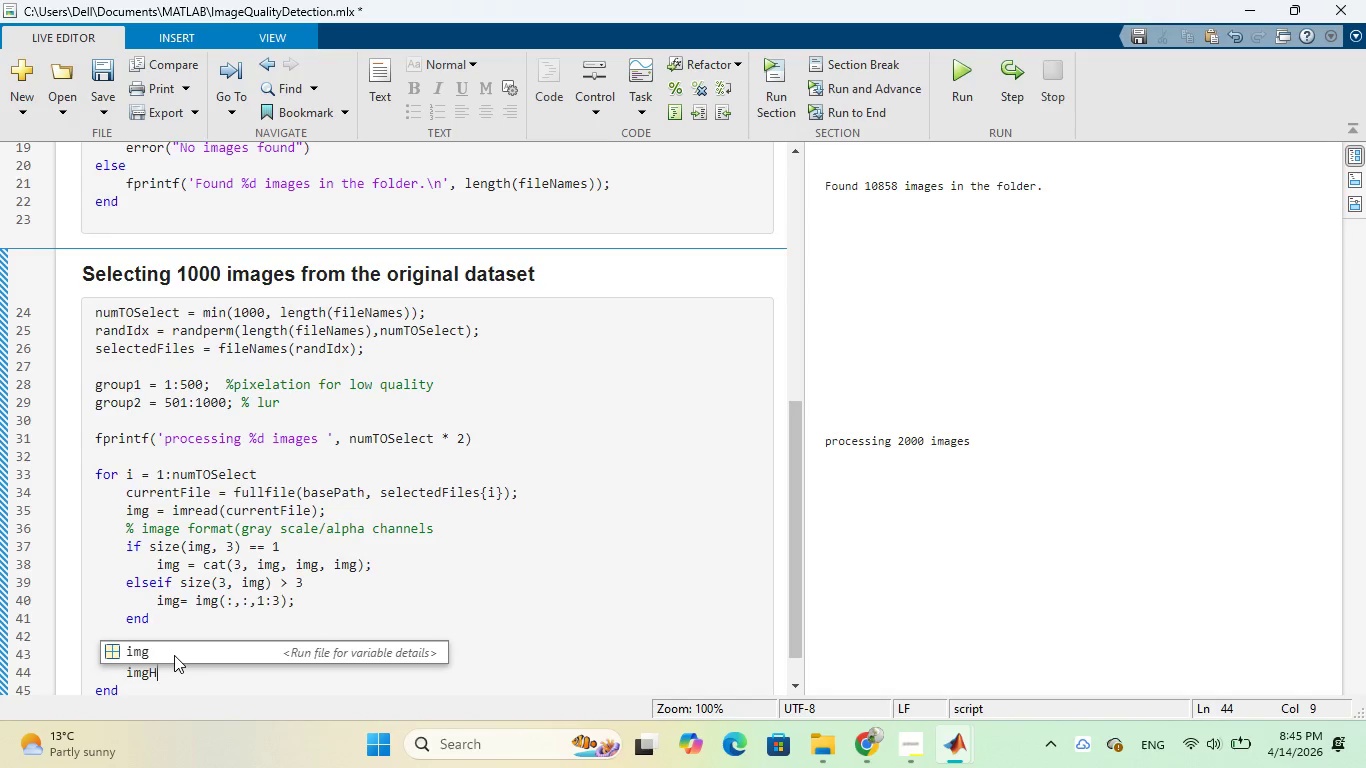 
type(HQ )
 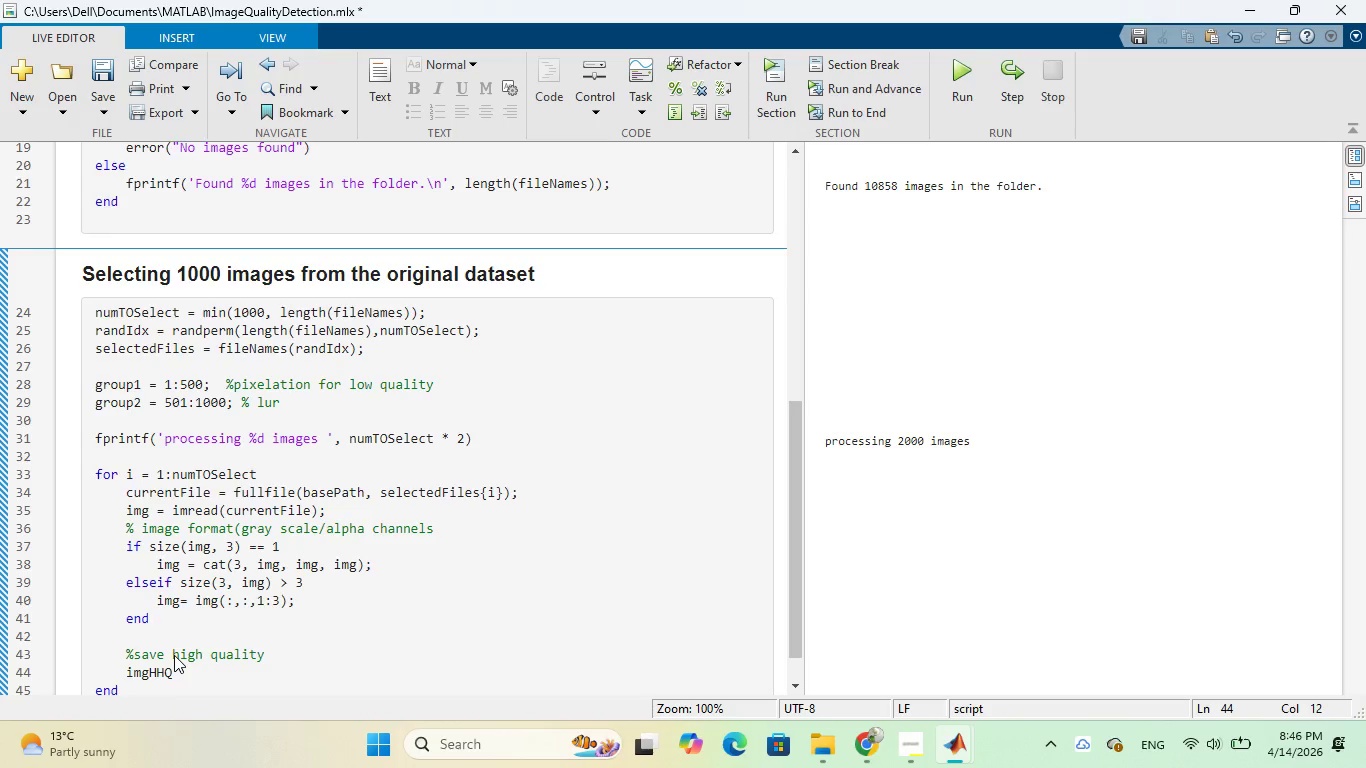 
hold_key(key=CapsLock, duration=0.33)
 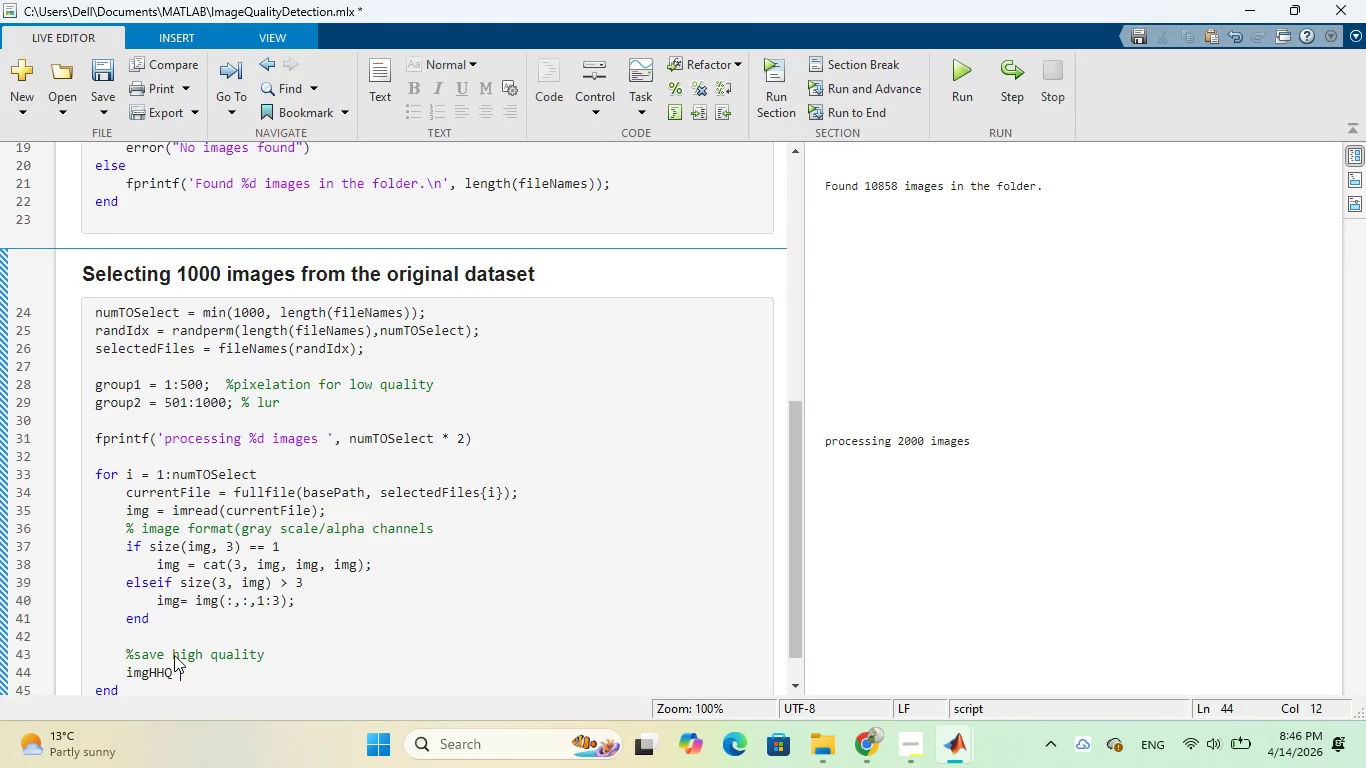 
key(ArrowLeft)
 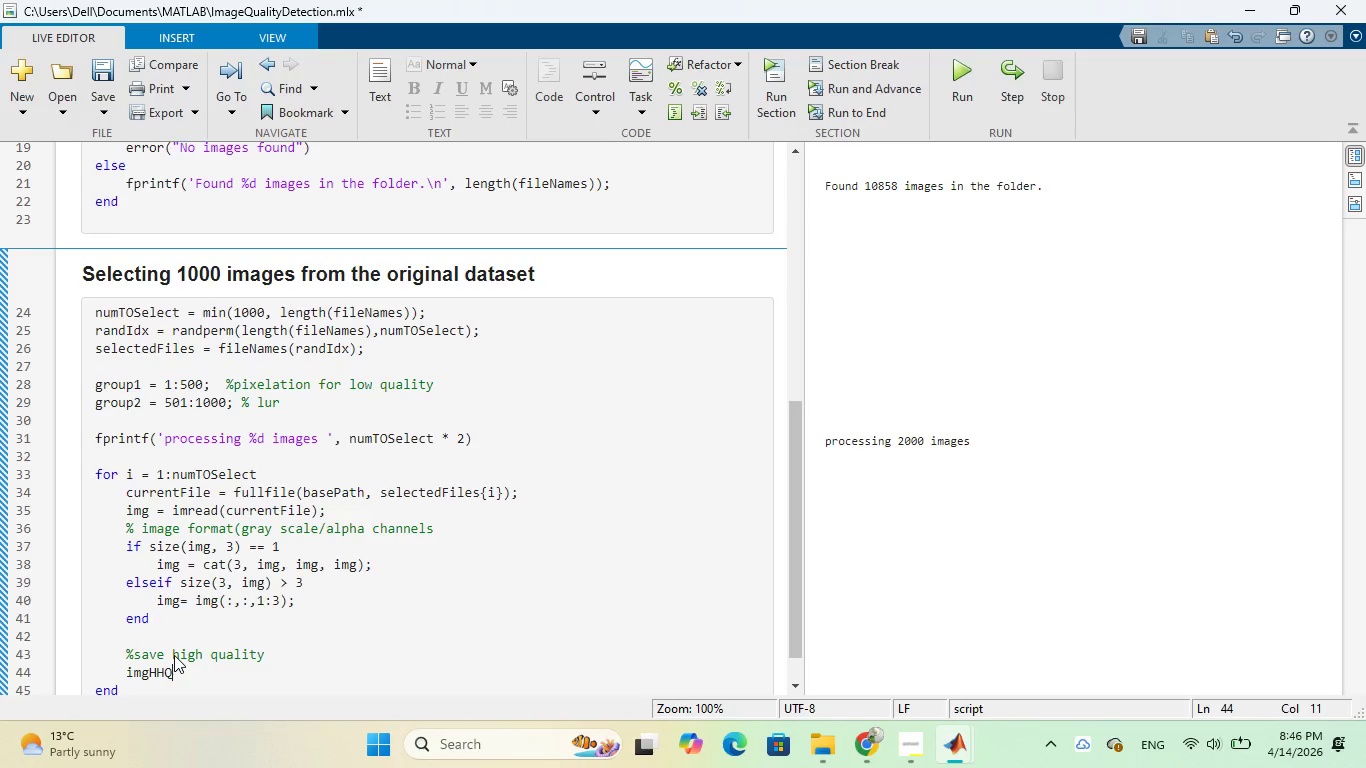 
key(ArrowLeft)
 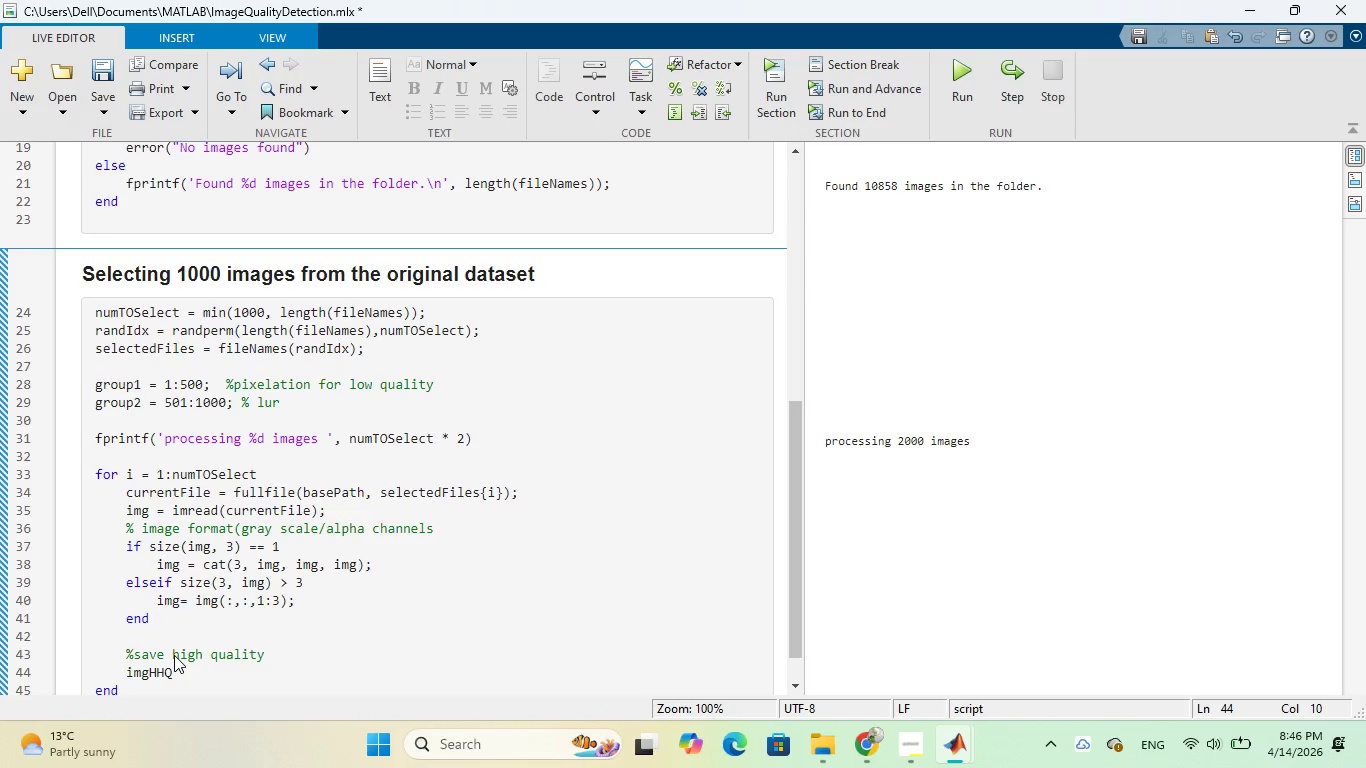 
key(Backspace)
 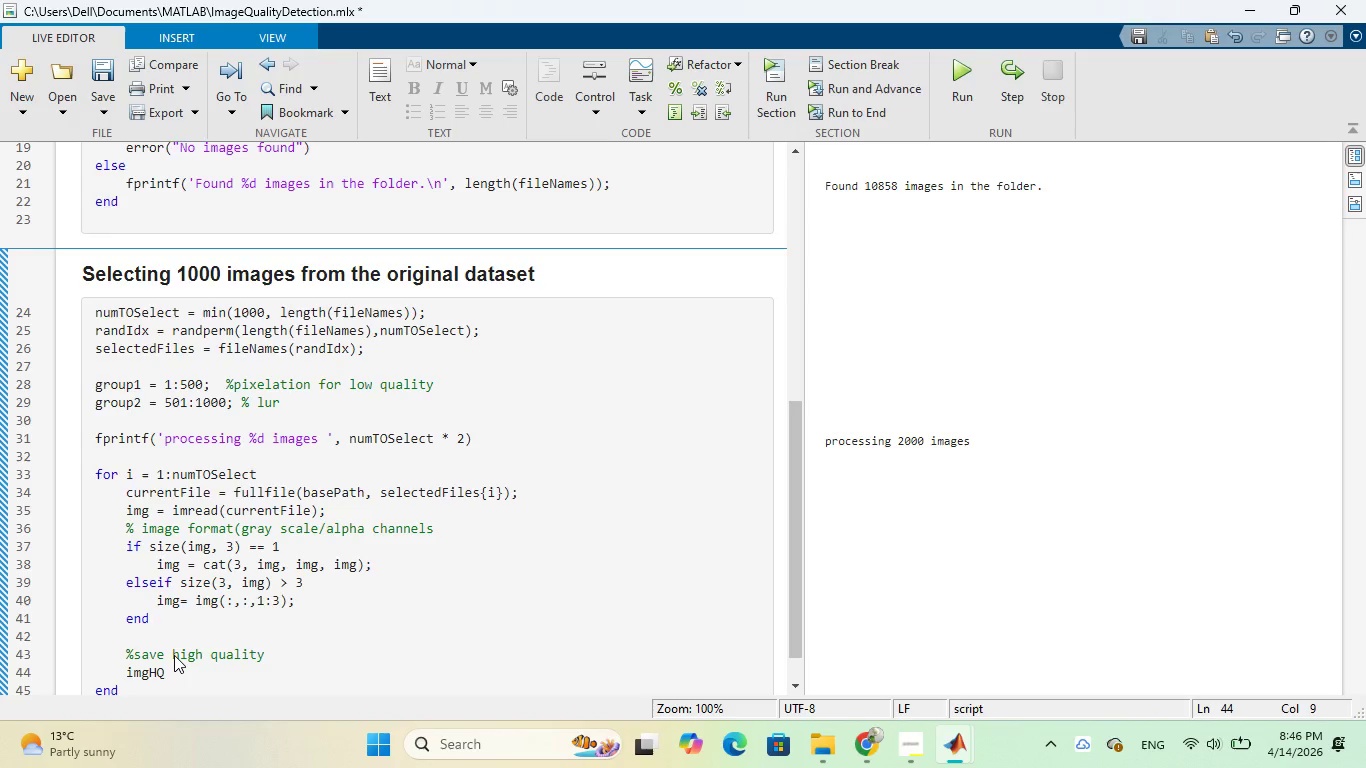 
key(ArrowRight)
 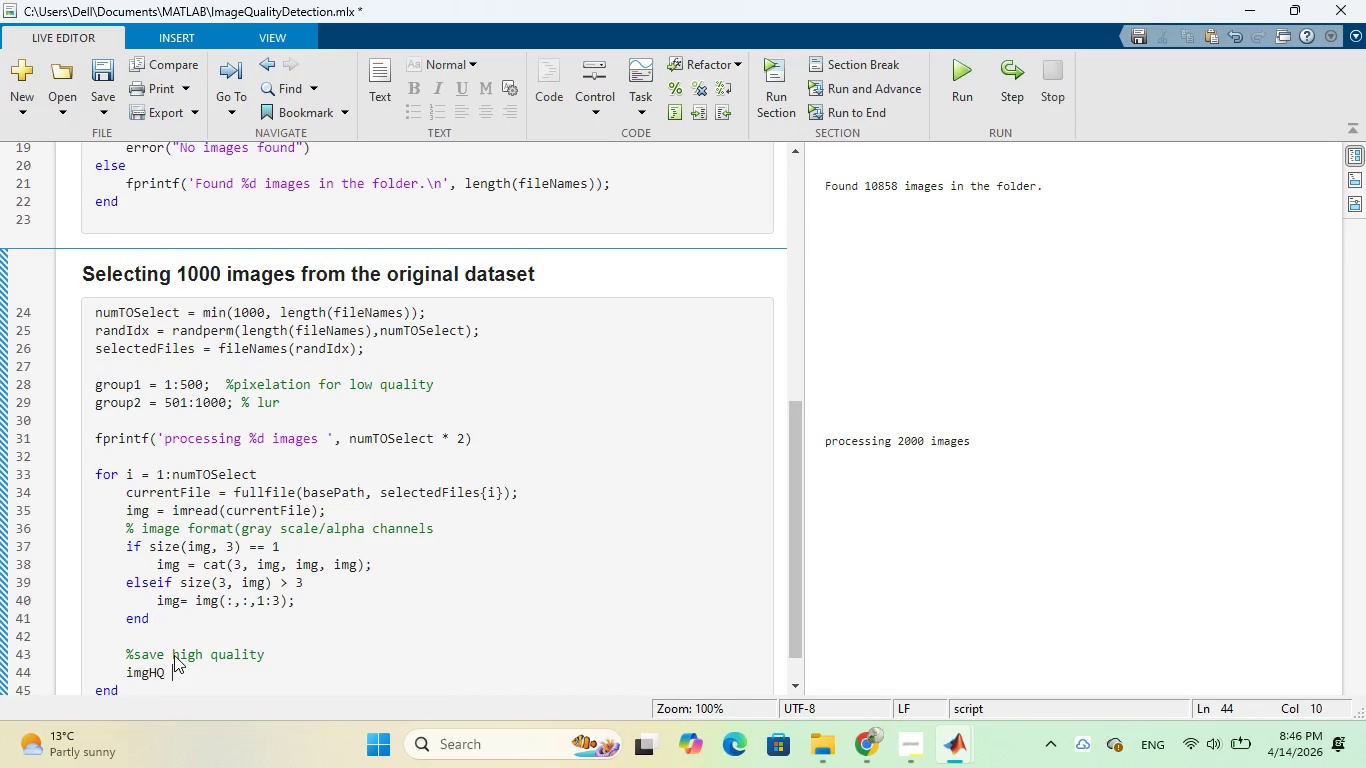 
key(ArrowRight)
 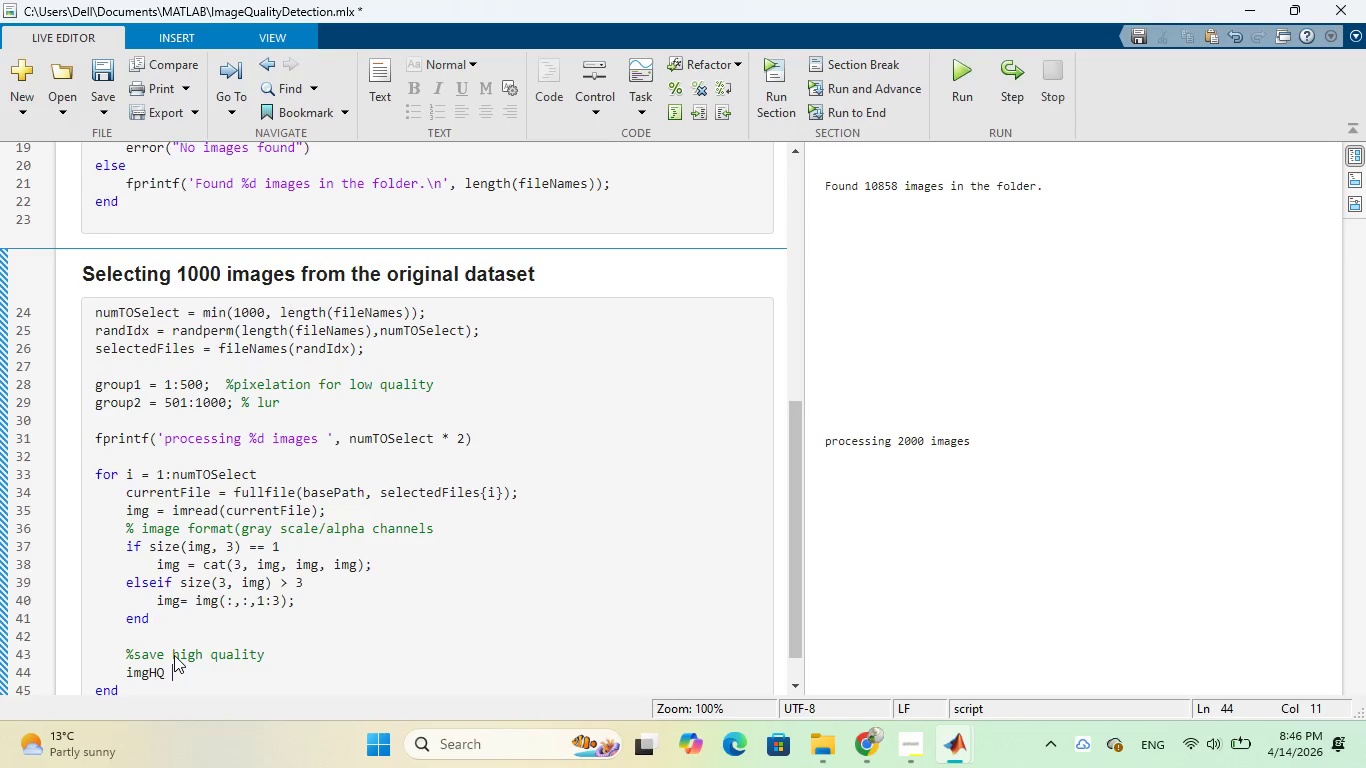 
key(Equal)
 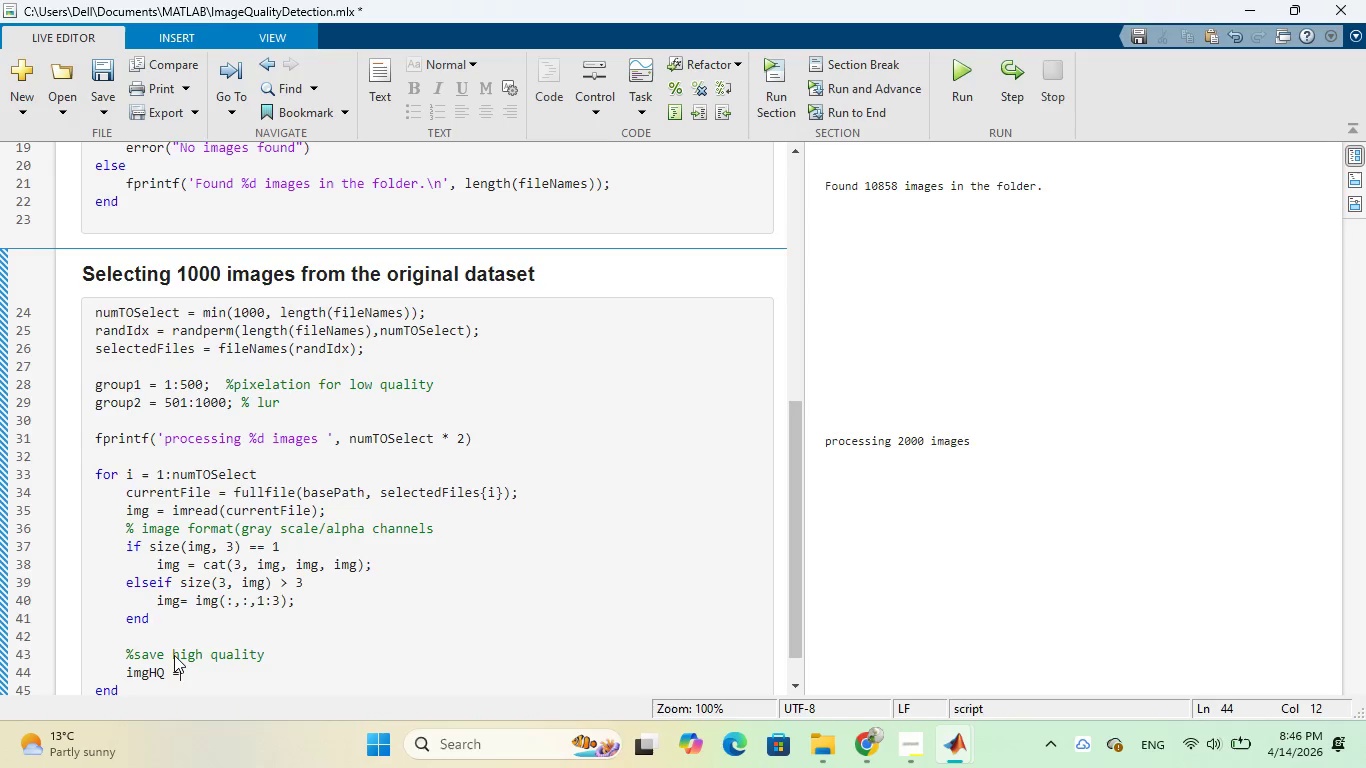 
key(Space)
 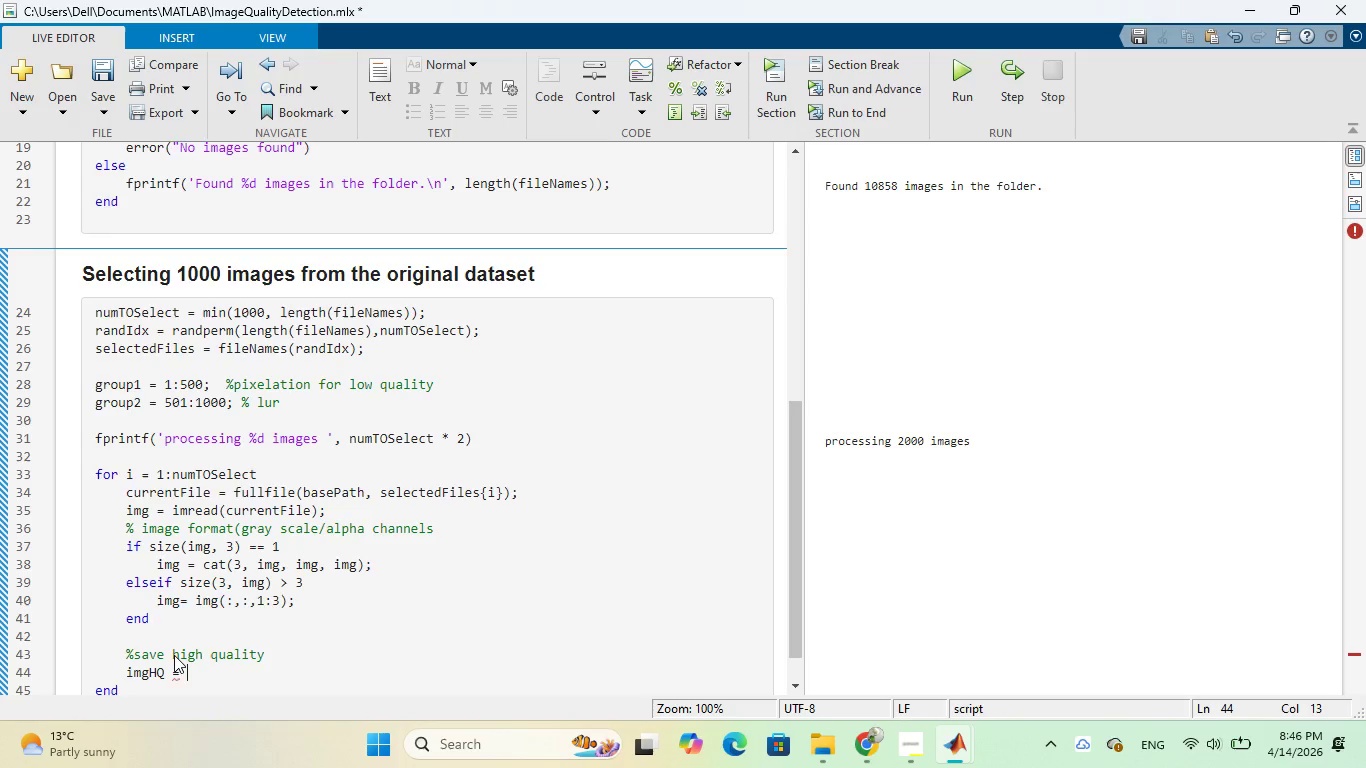 
wait(5.42)
 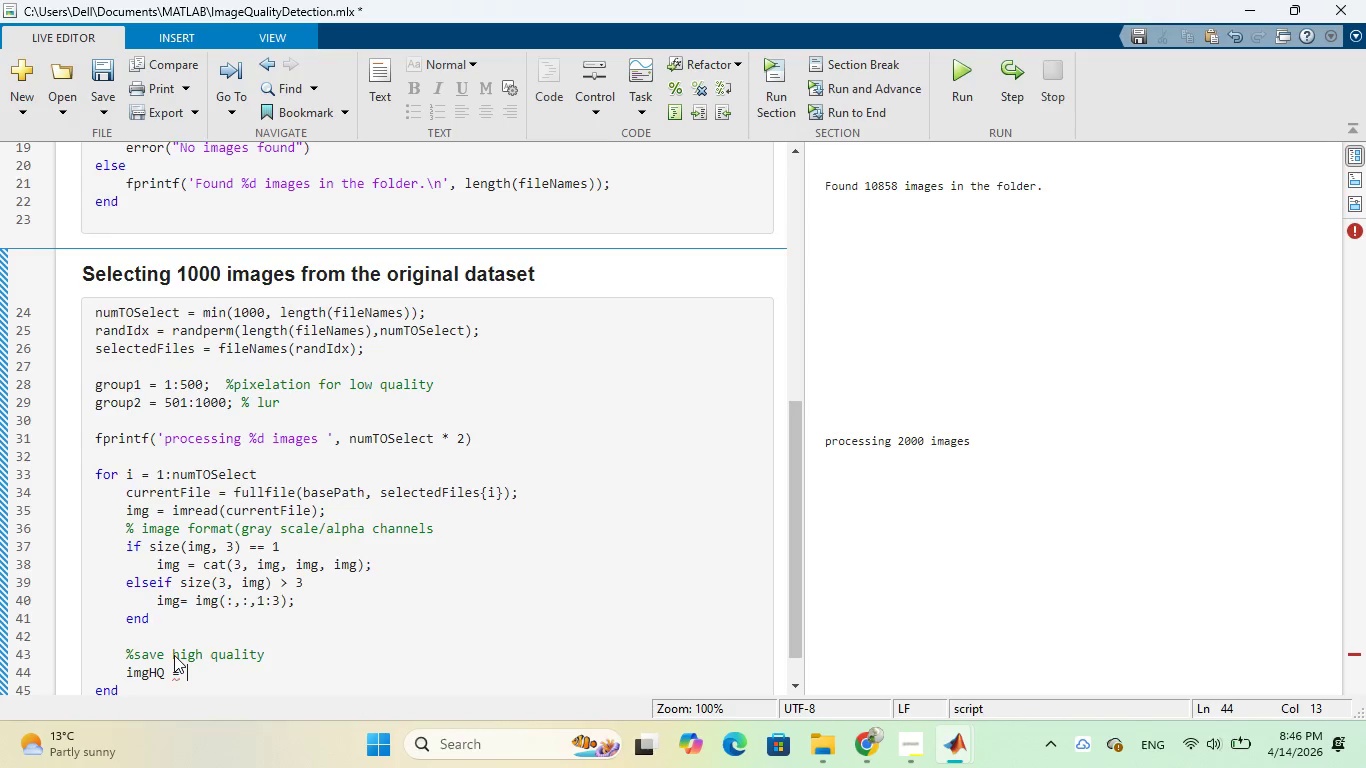 
type(imresize)
 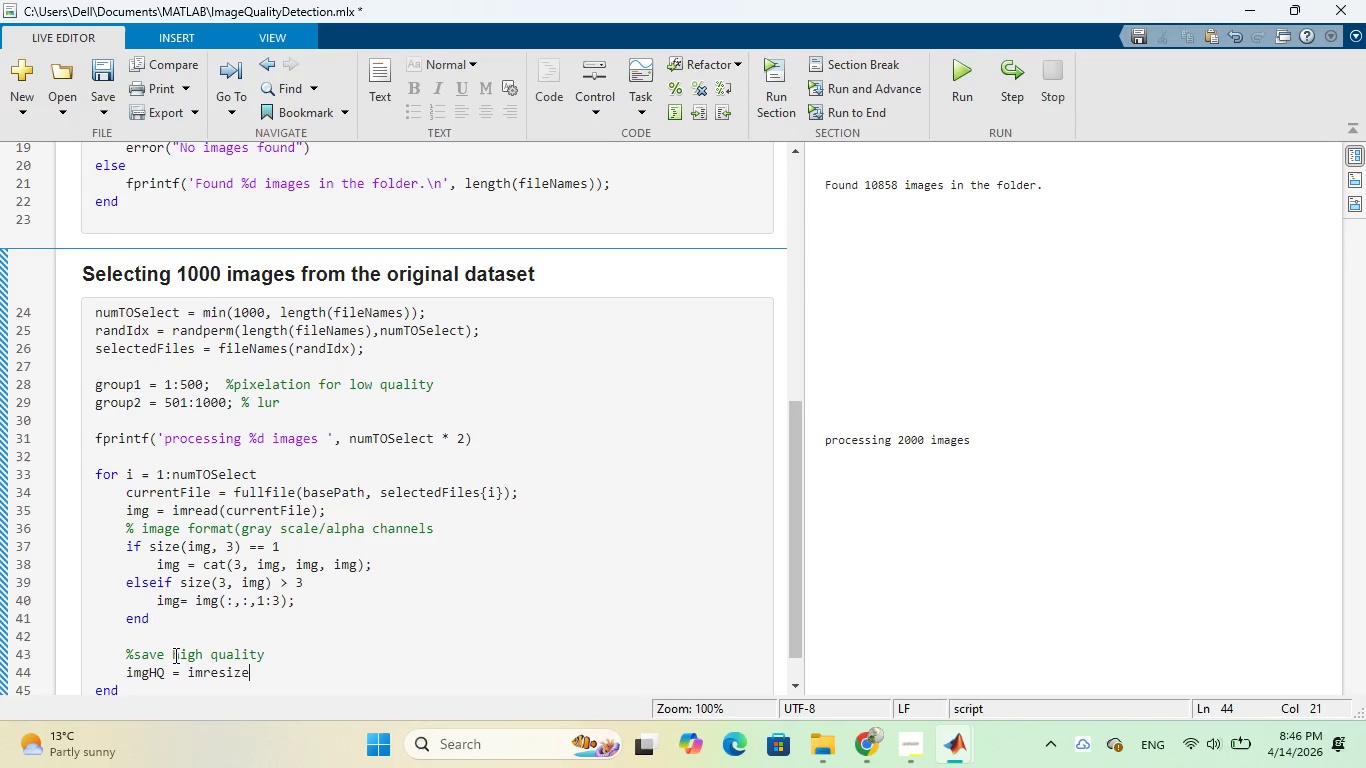 
wait(5.47)
 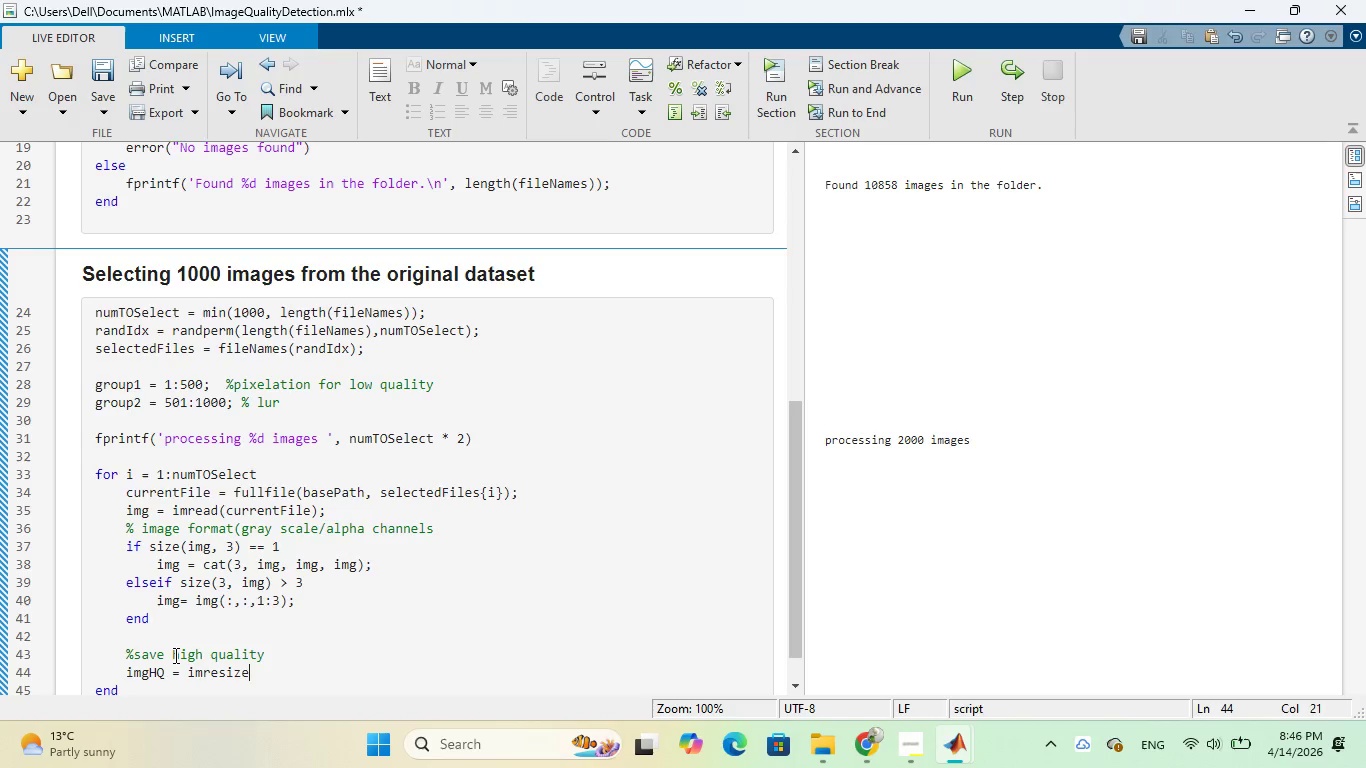 
type((img,[128, 128)
 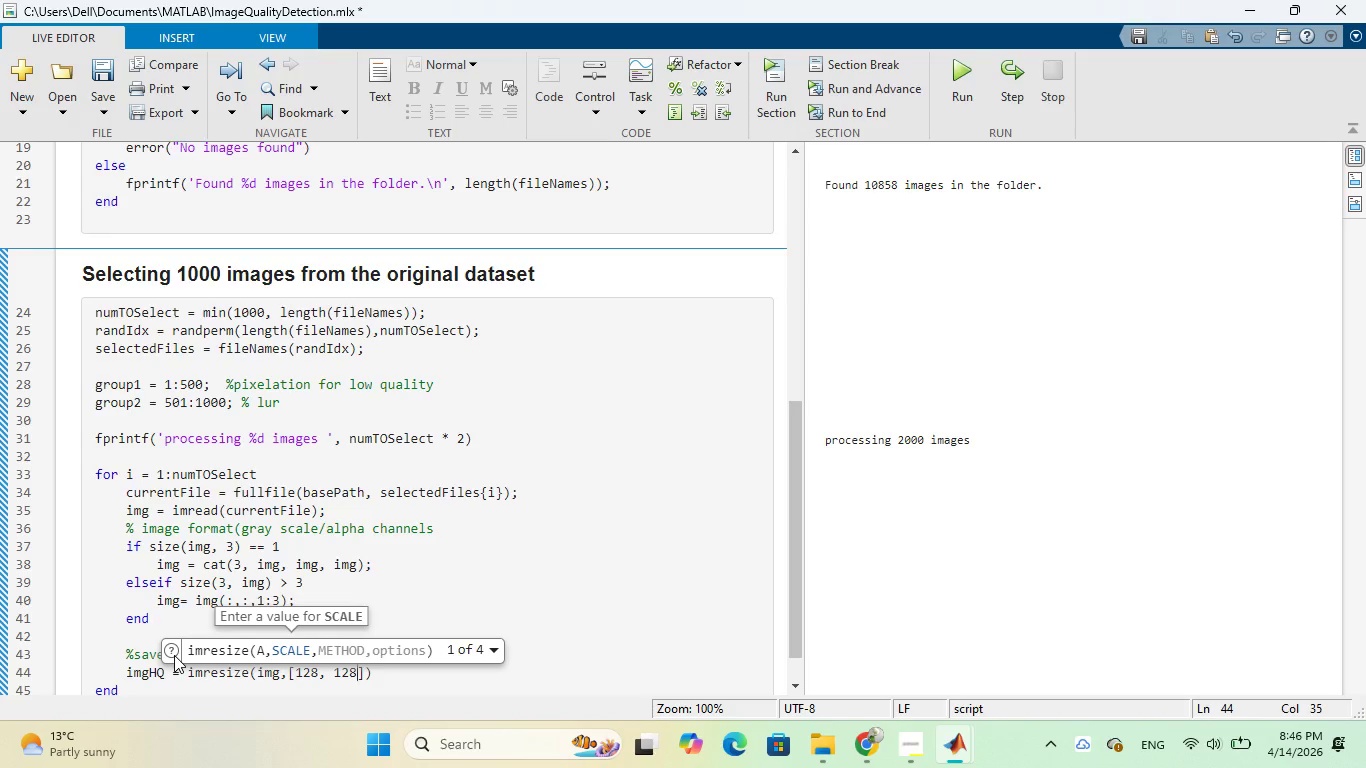 
key(ArrowRight)
 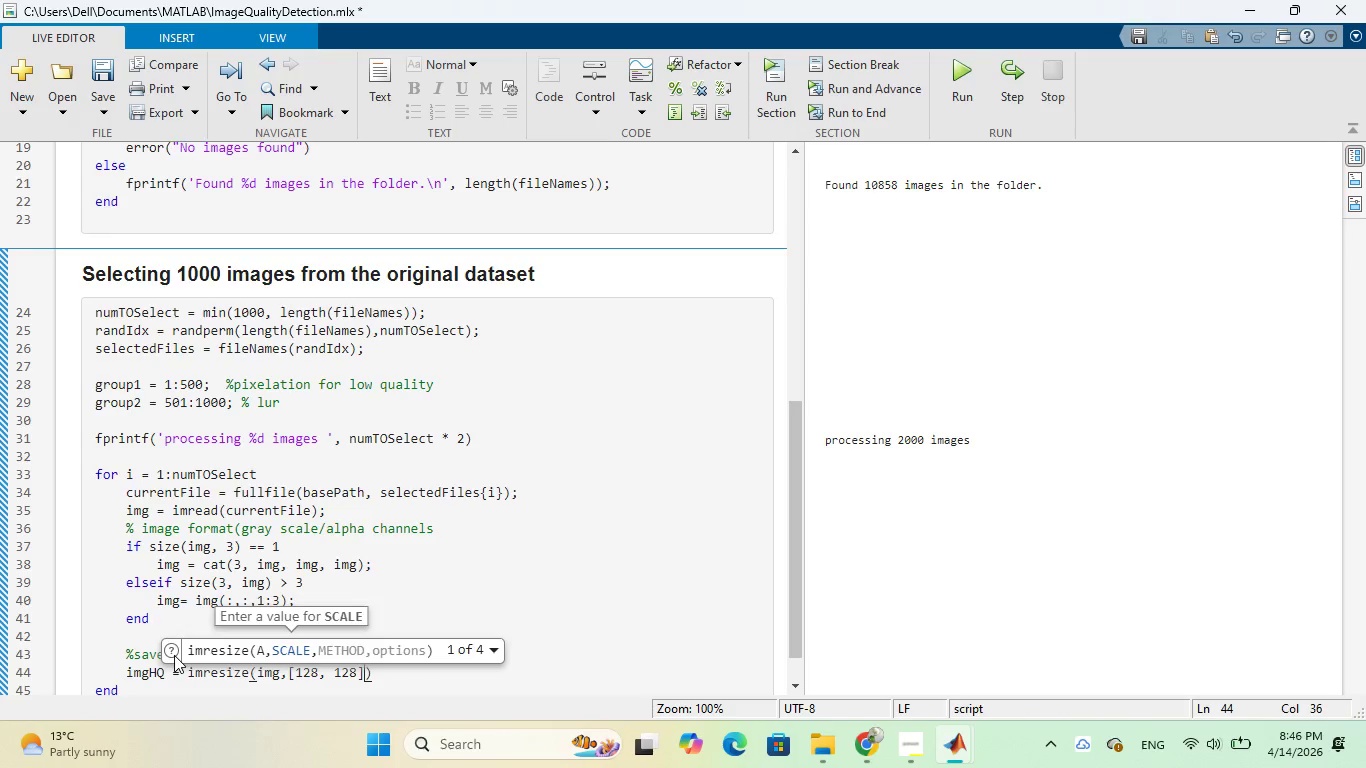 
key(ArrowRight)
 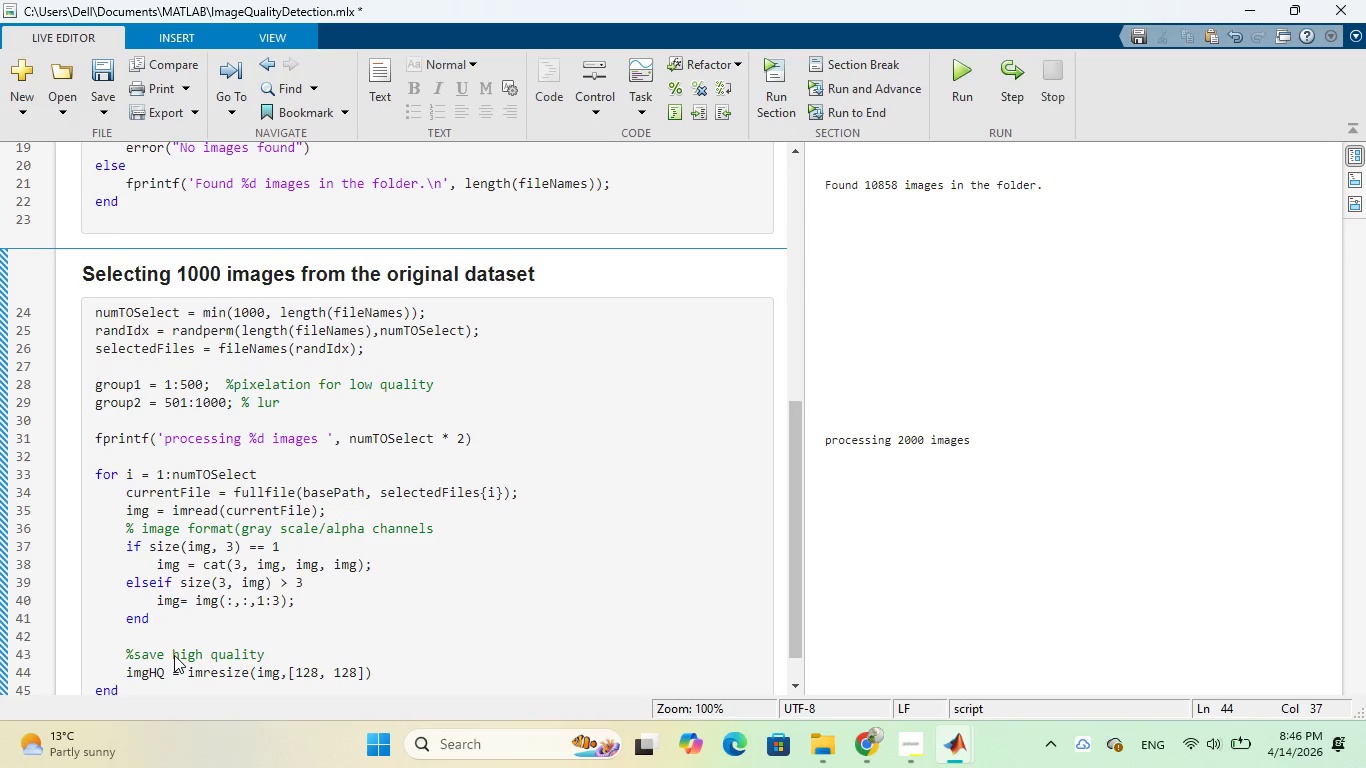 
key(Semicolon)
 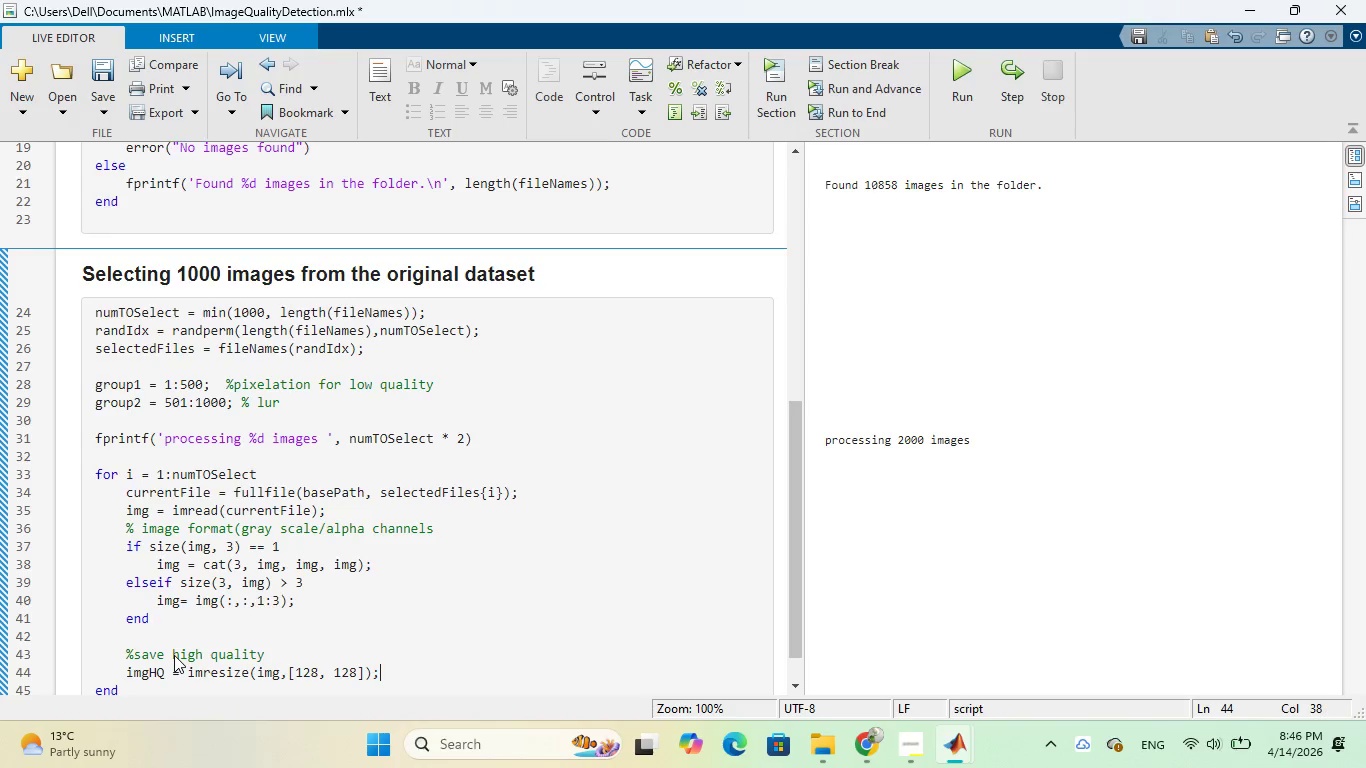 
key(Enter)
 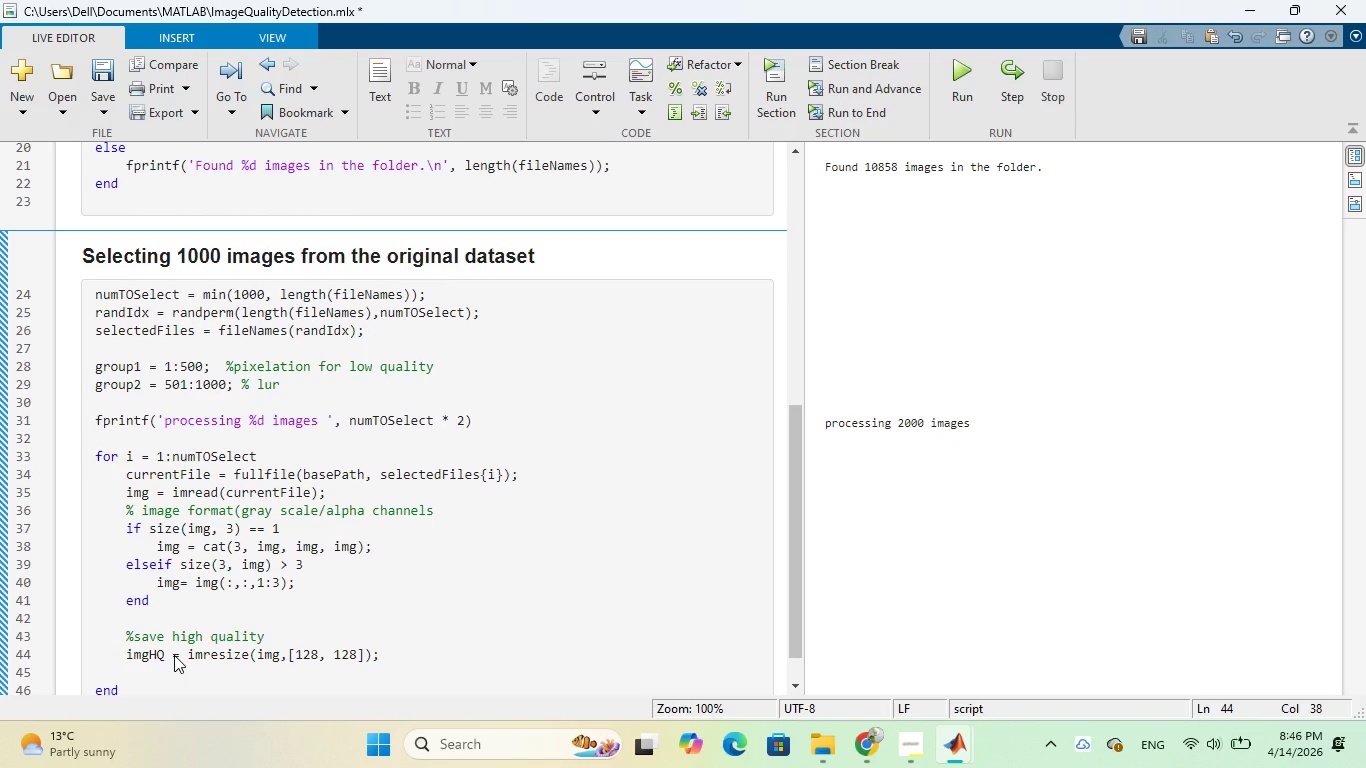 
type(imwrite)
 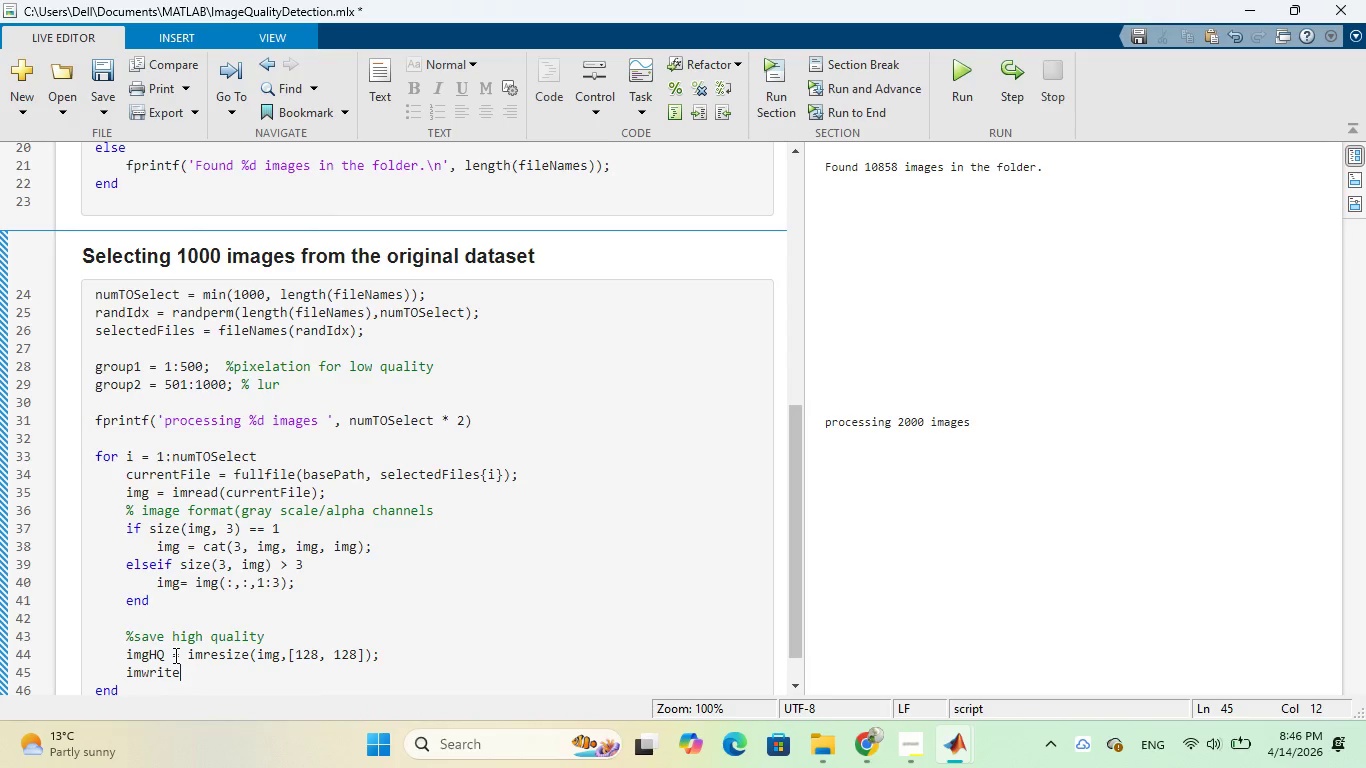 
key(Shift+9)
 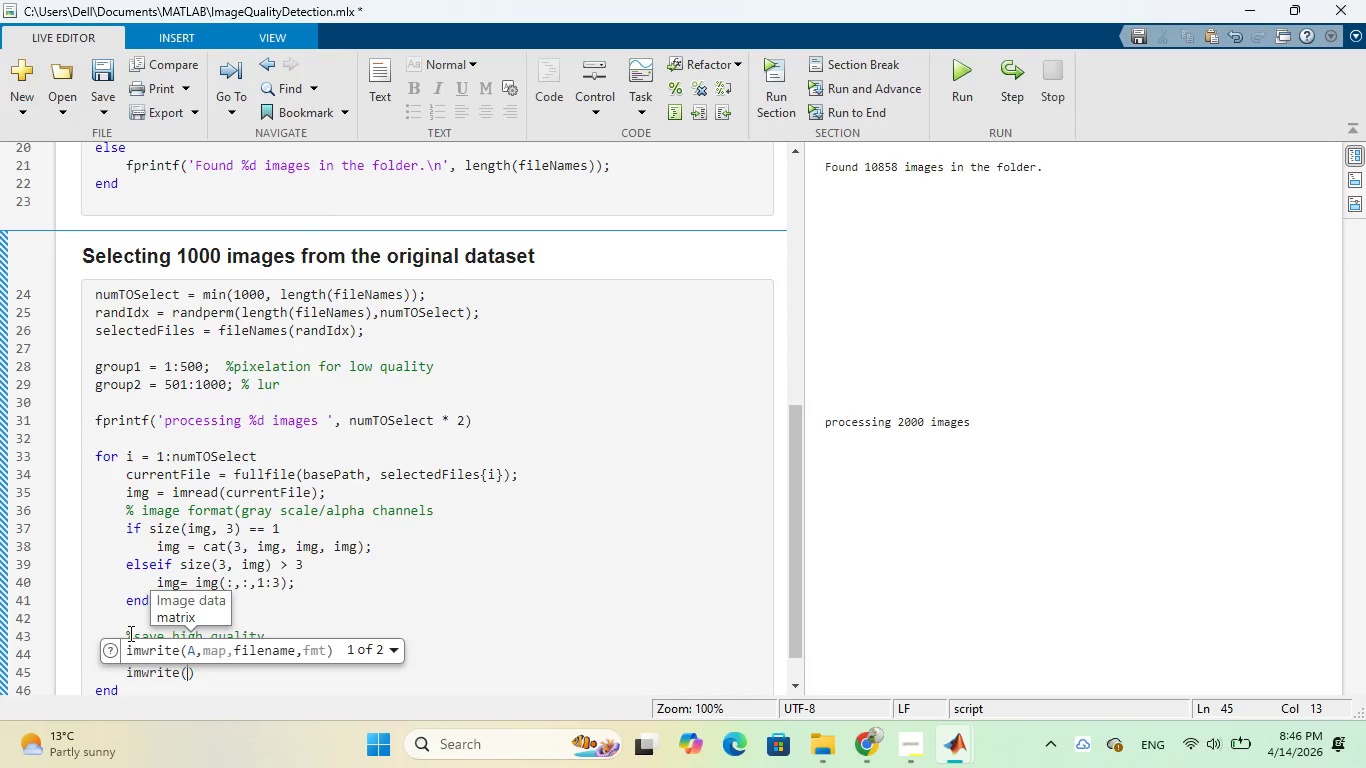 
left_click([131, 616])
 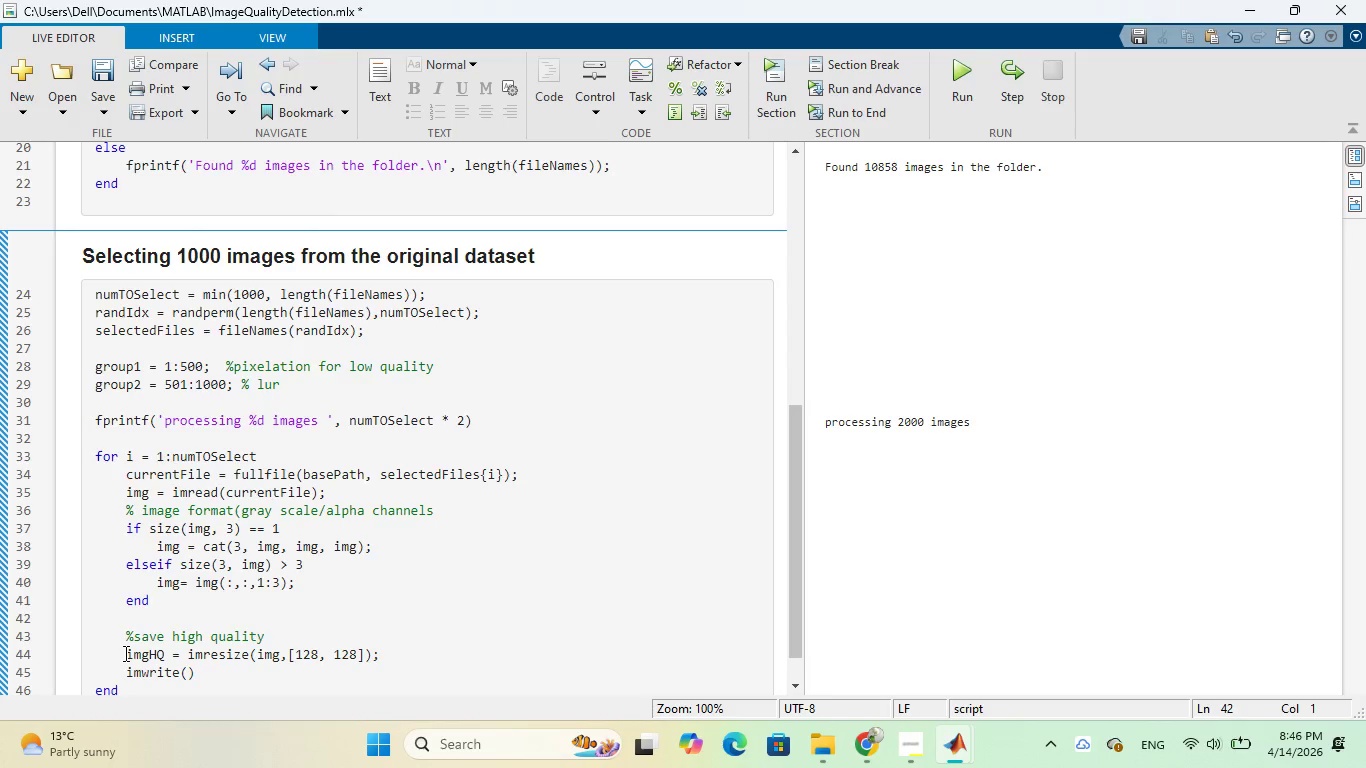 
left_click_drag(start_coordinate=[124, 653], to_coordinate=[167, 656])
 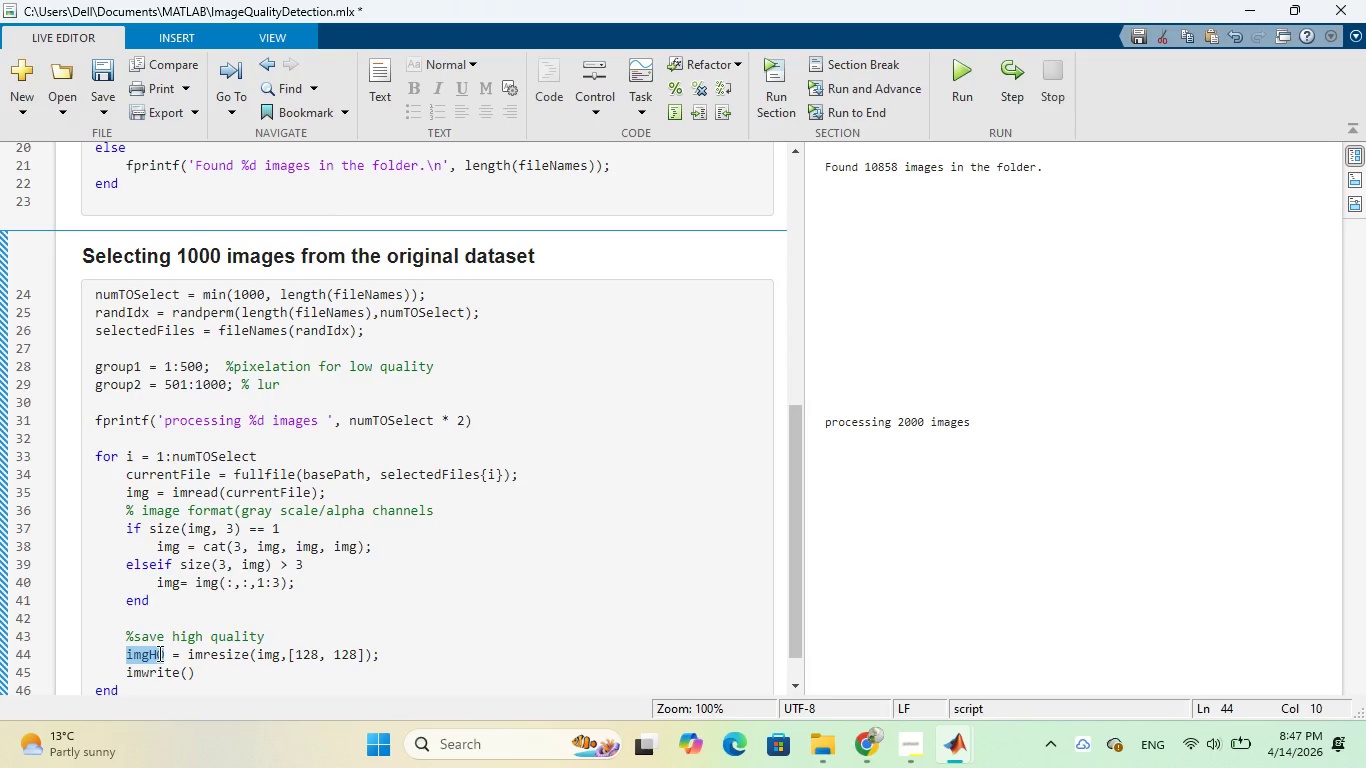 
right_click([158, 653])
 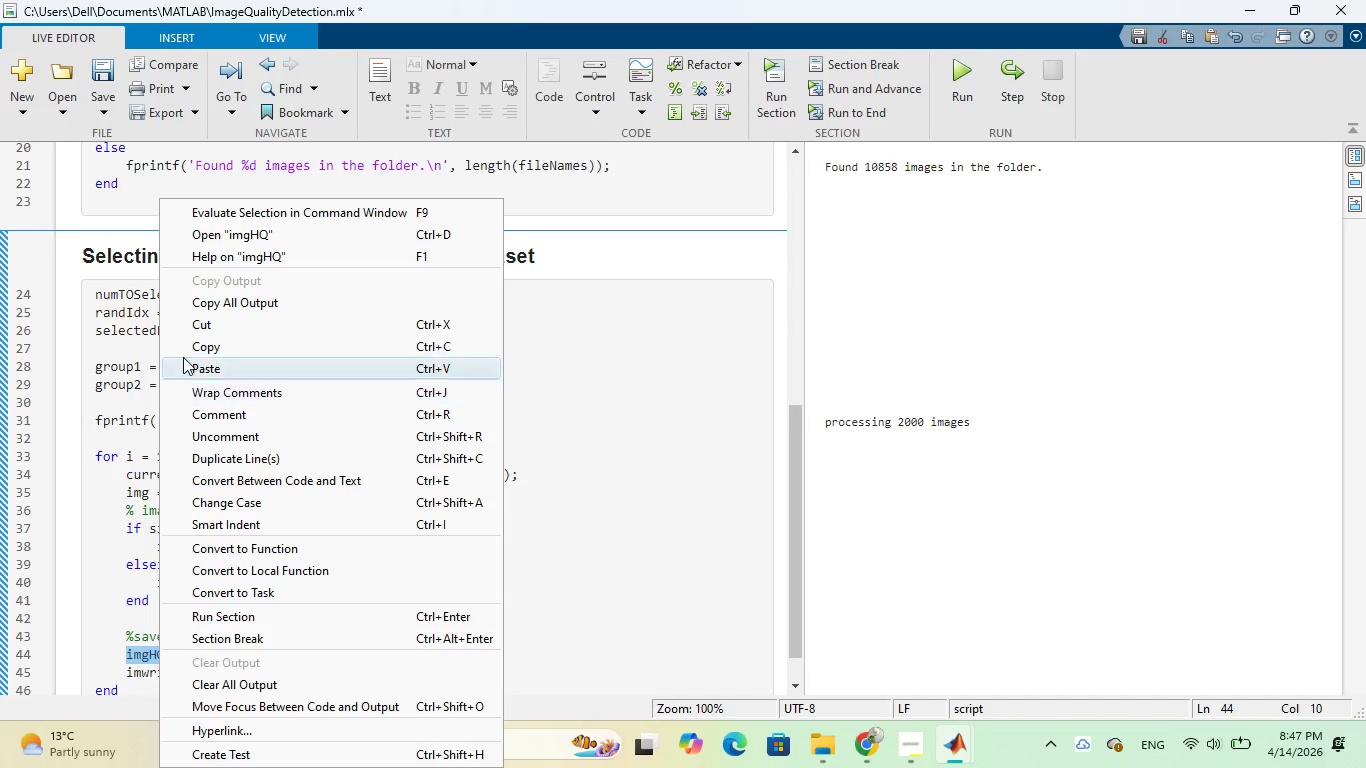 
left_click([185, 347])
 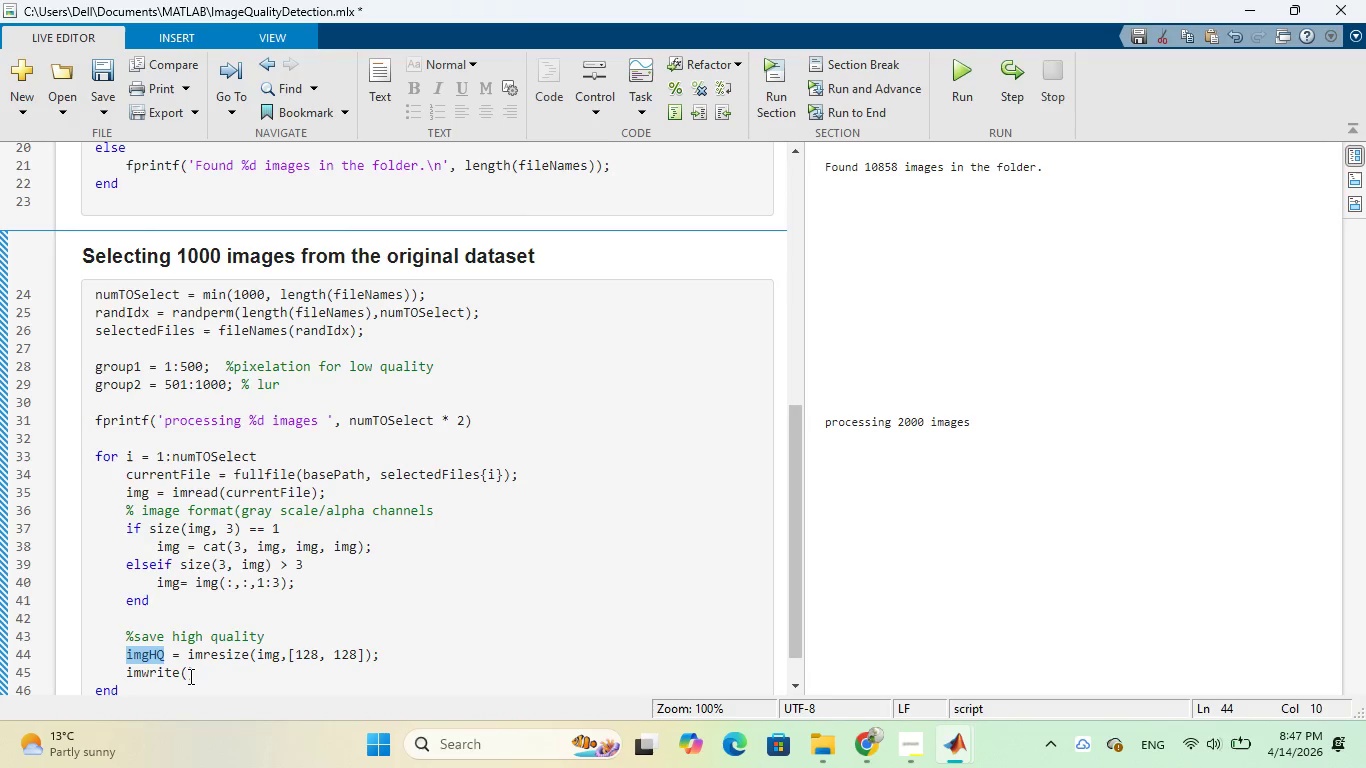 
left_click([185, 677])
 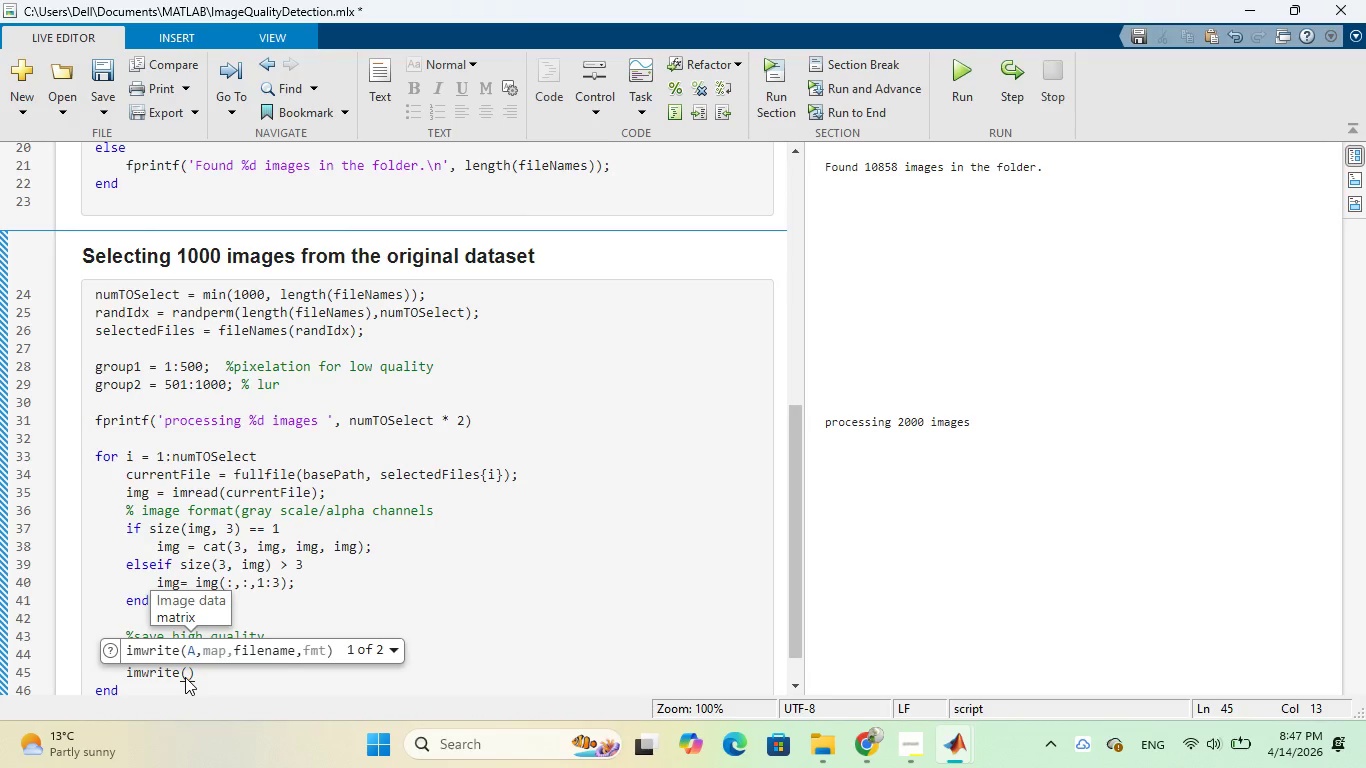 
key(Control+V)
 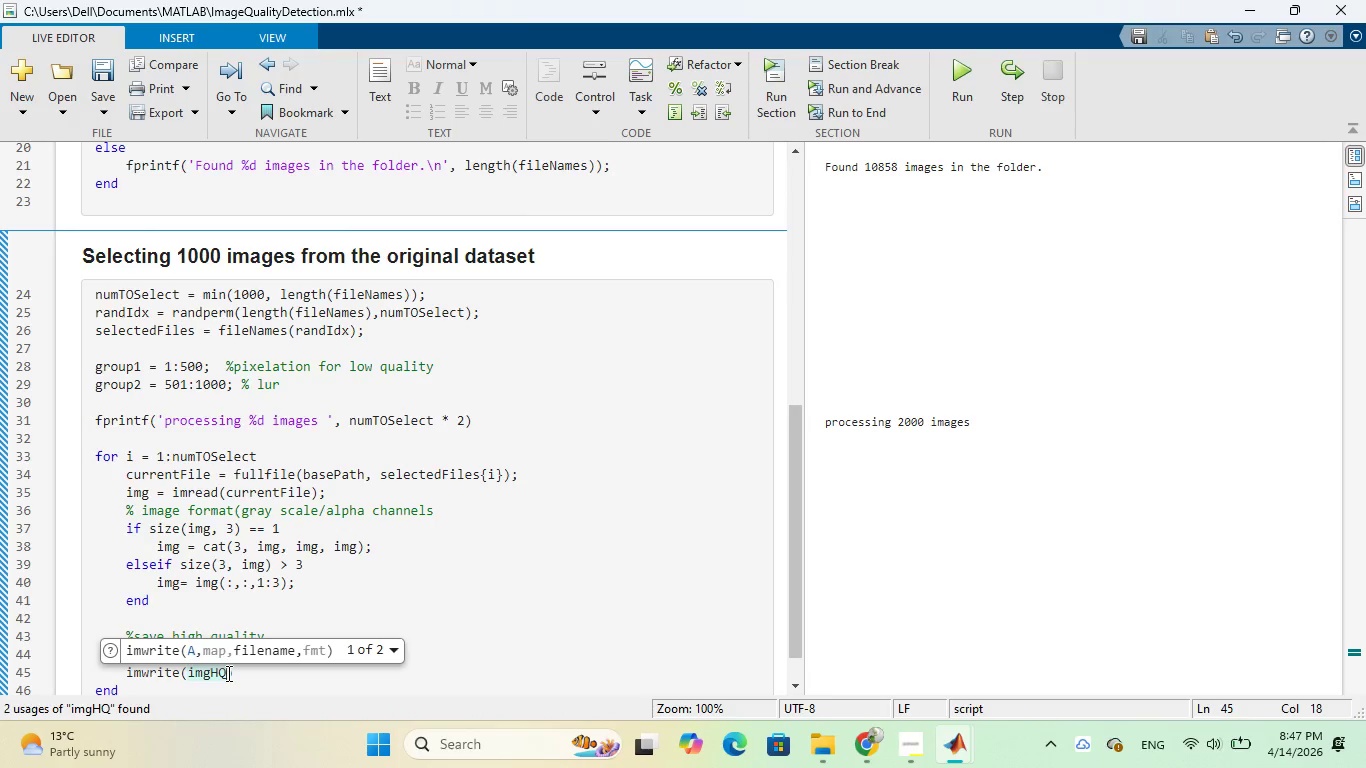 
wait(6.61)
 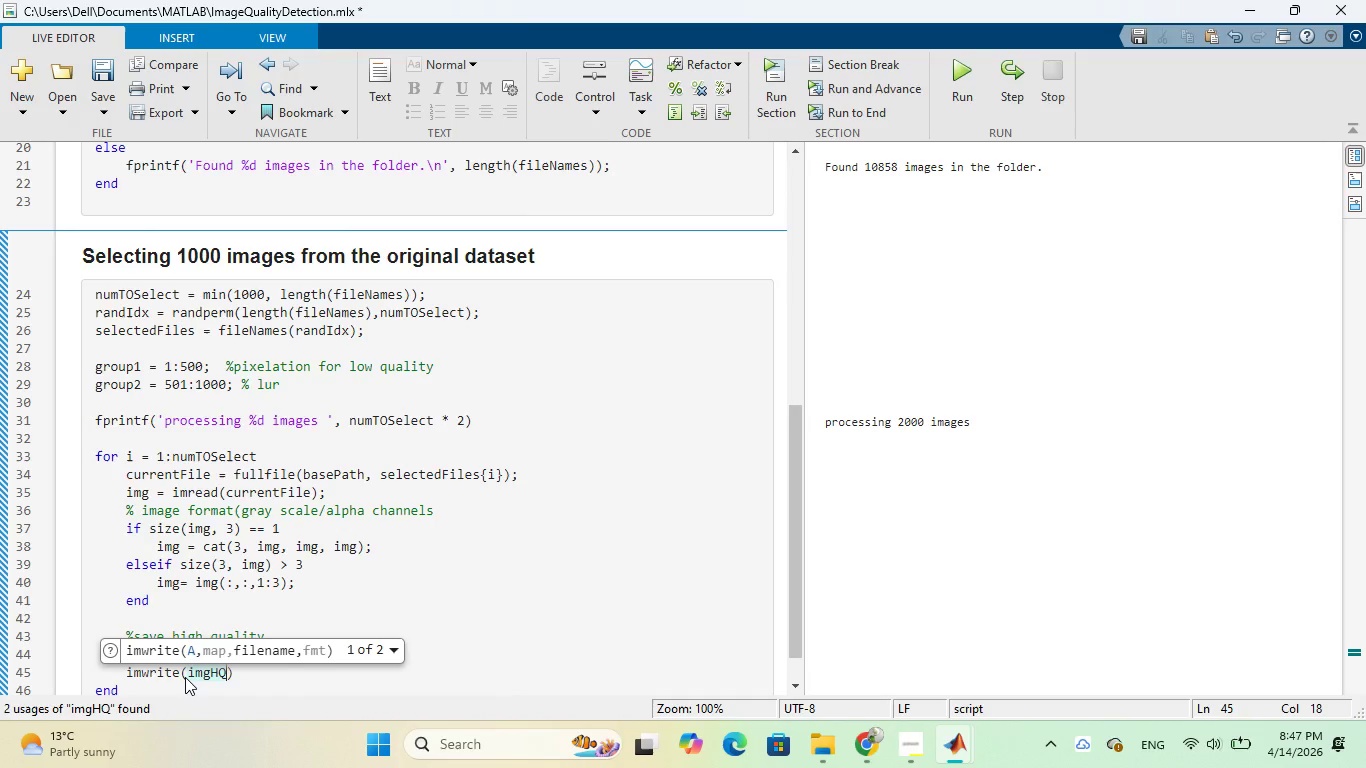 
key(Comma)
 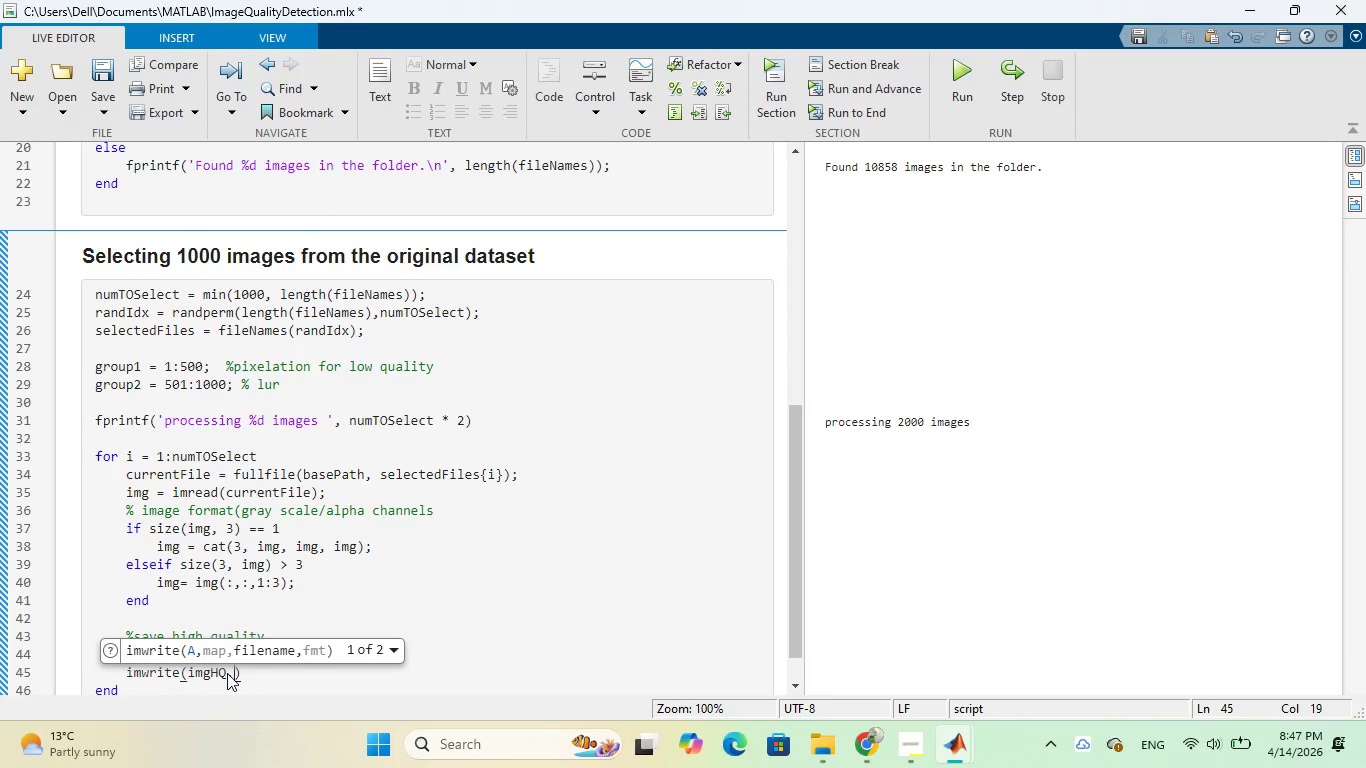 
key(Space)
 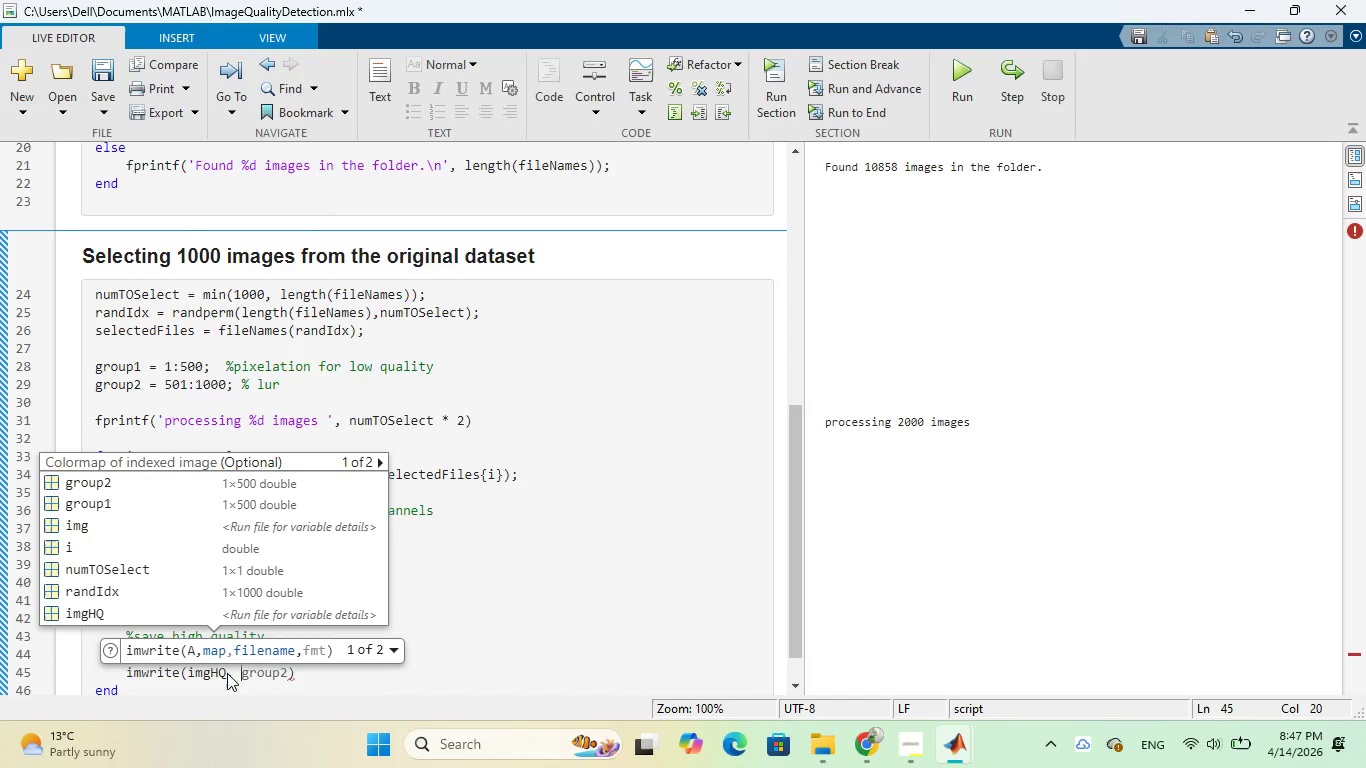 
wait(5.3)
 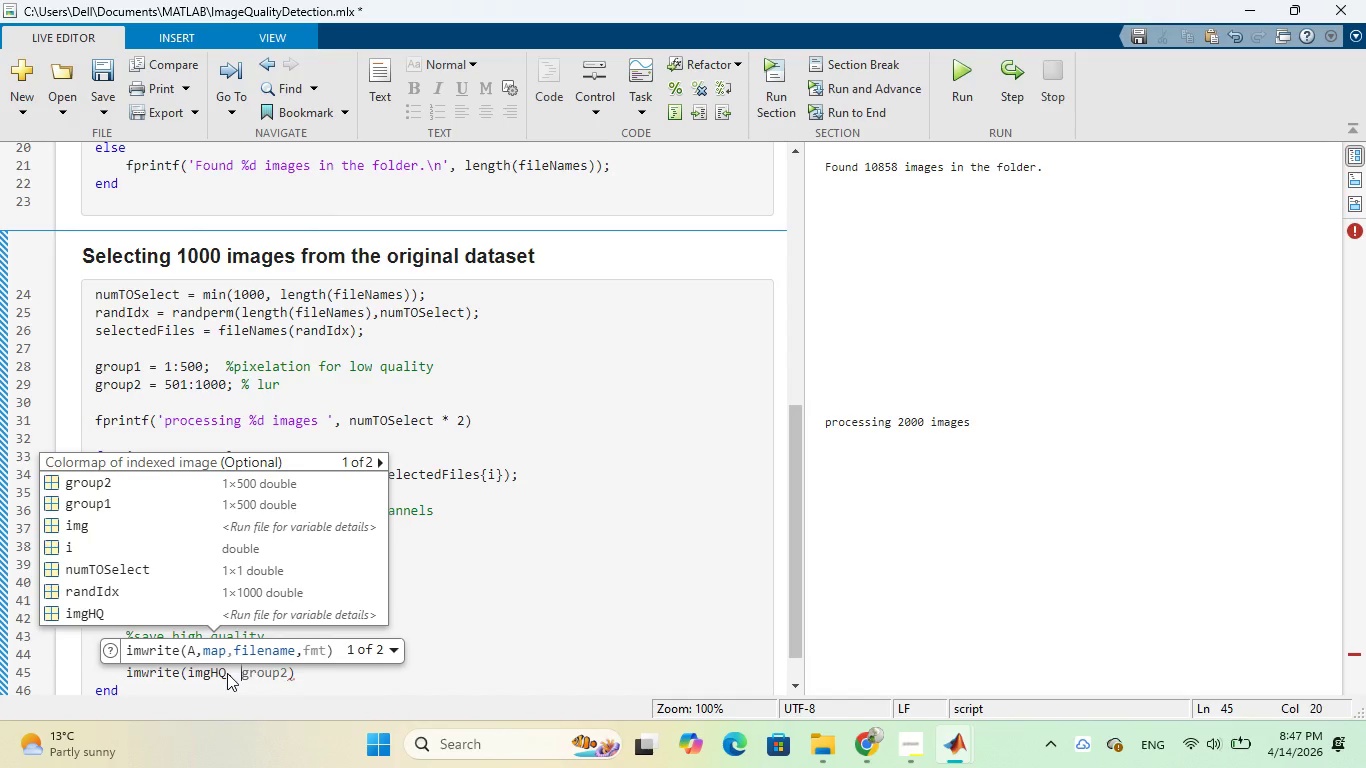 
type(full)
 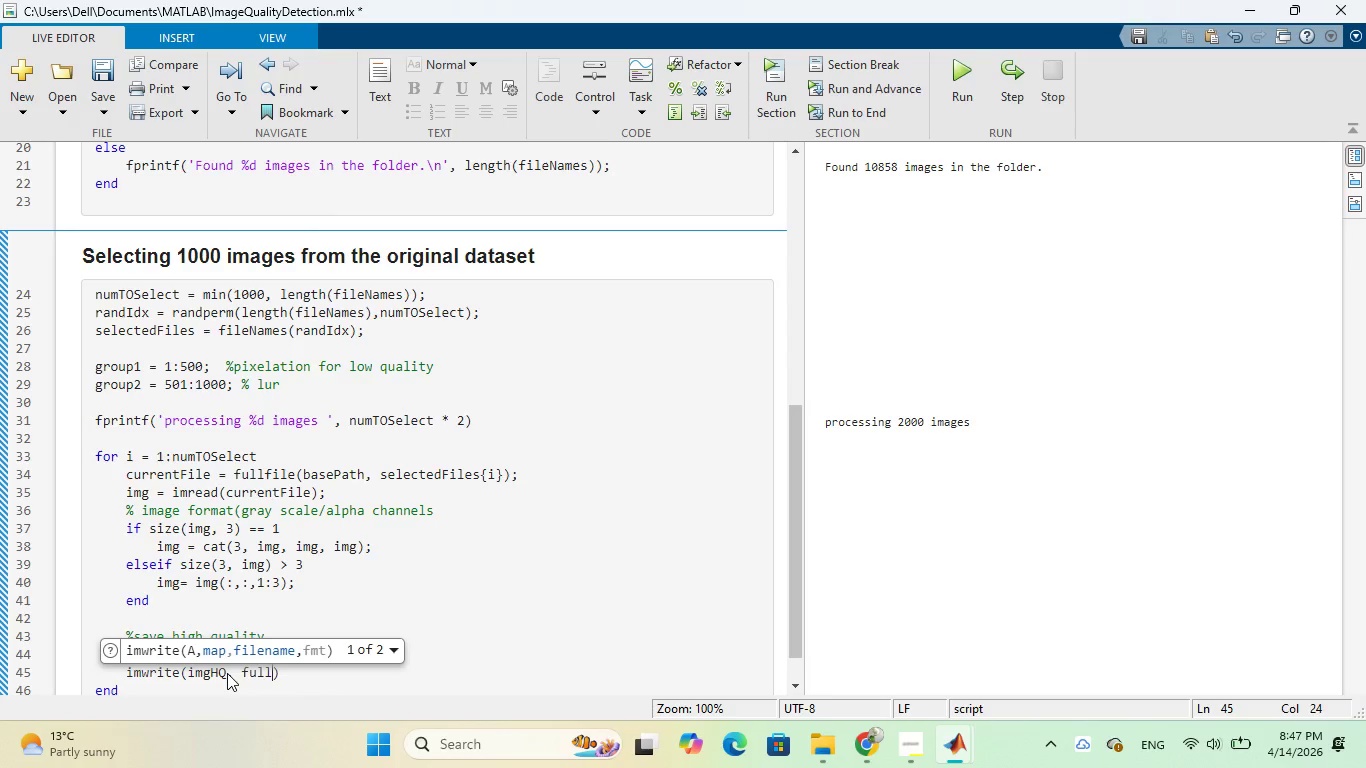 
type(file)
 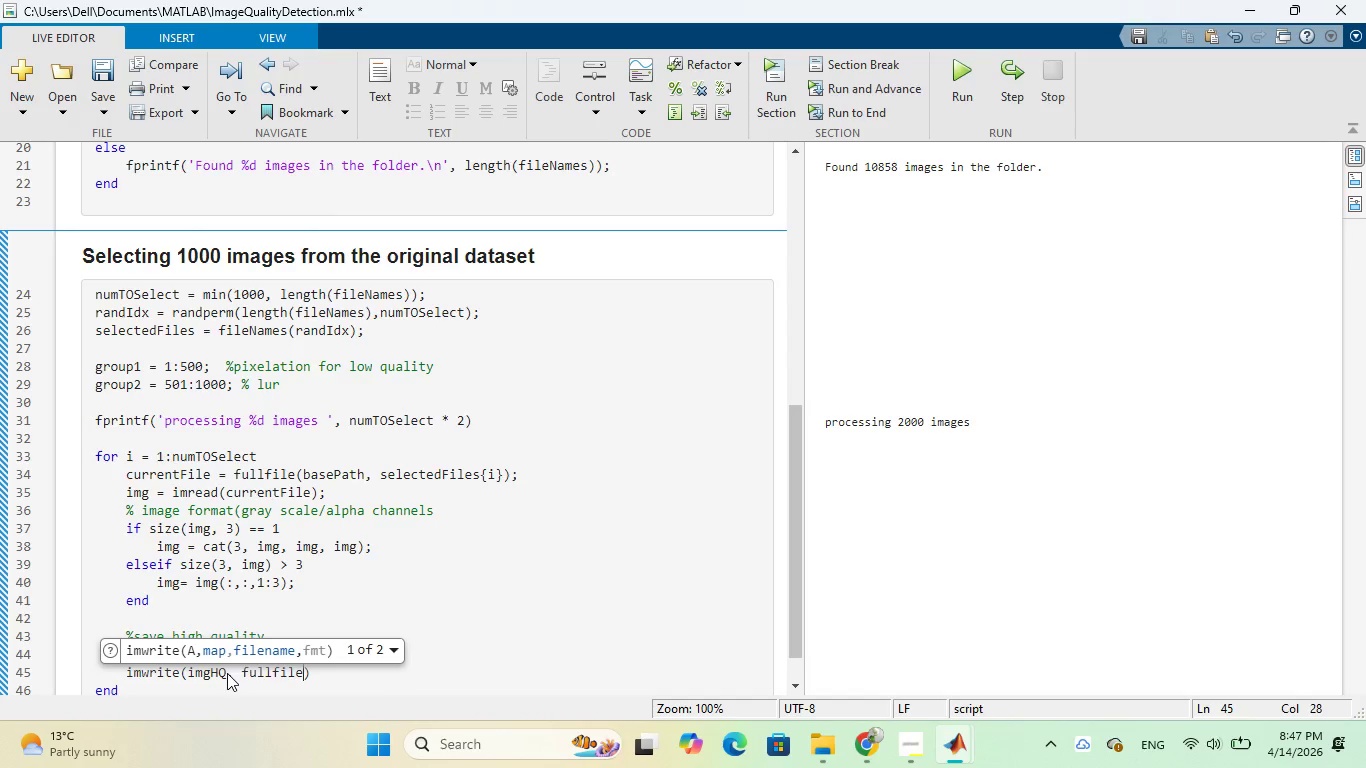 
key(Shift+9)
 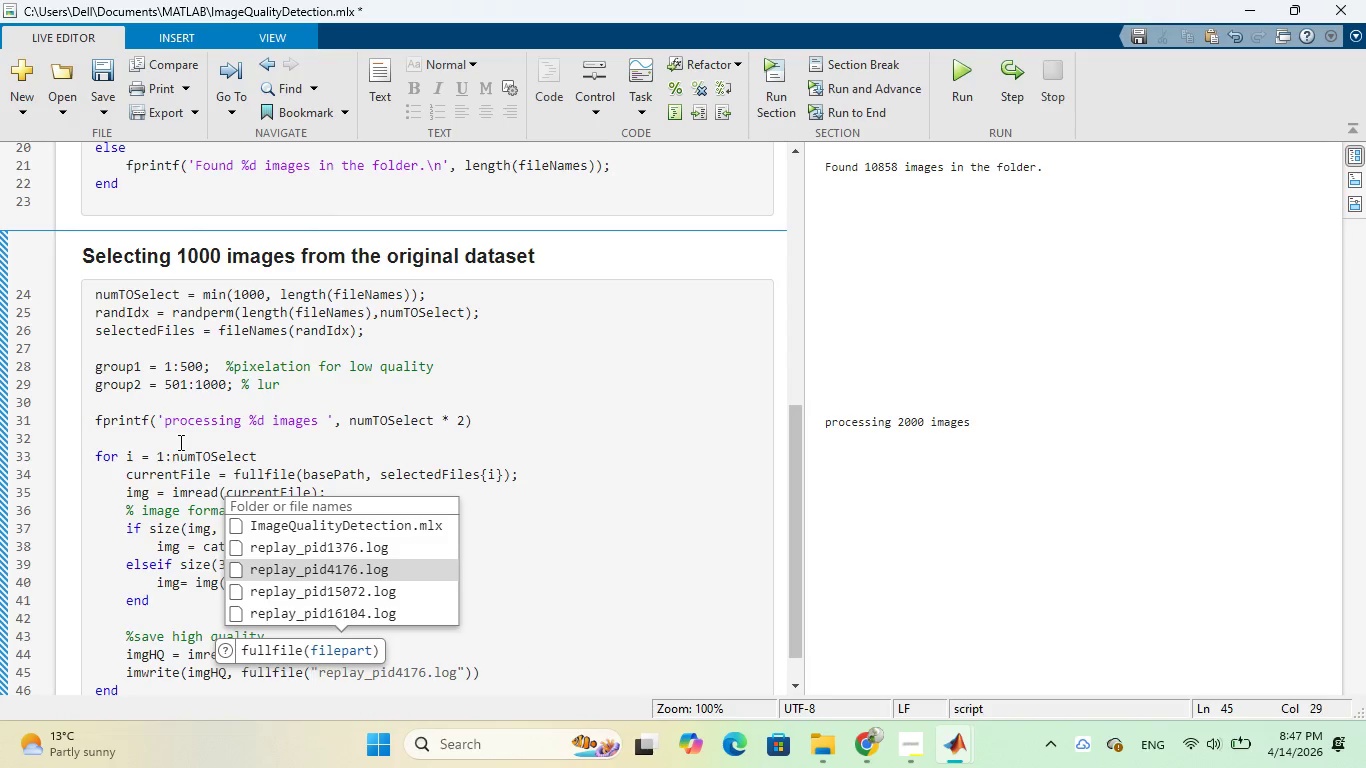 
scroll: coordinate [179, 442], scroll_direction: up, amount: 6.0
 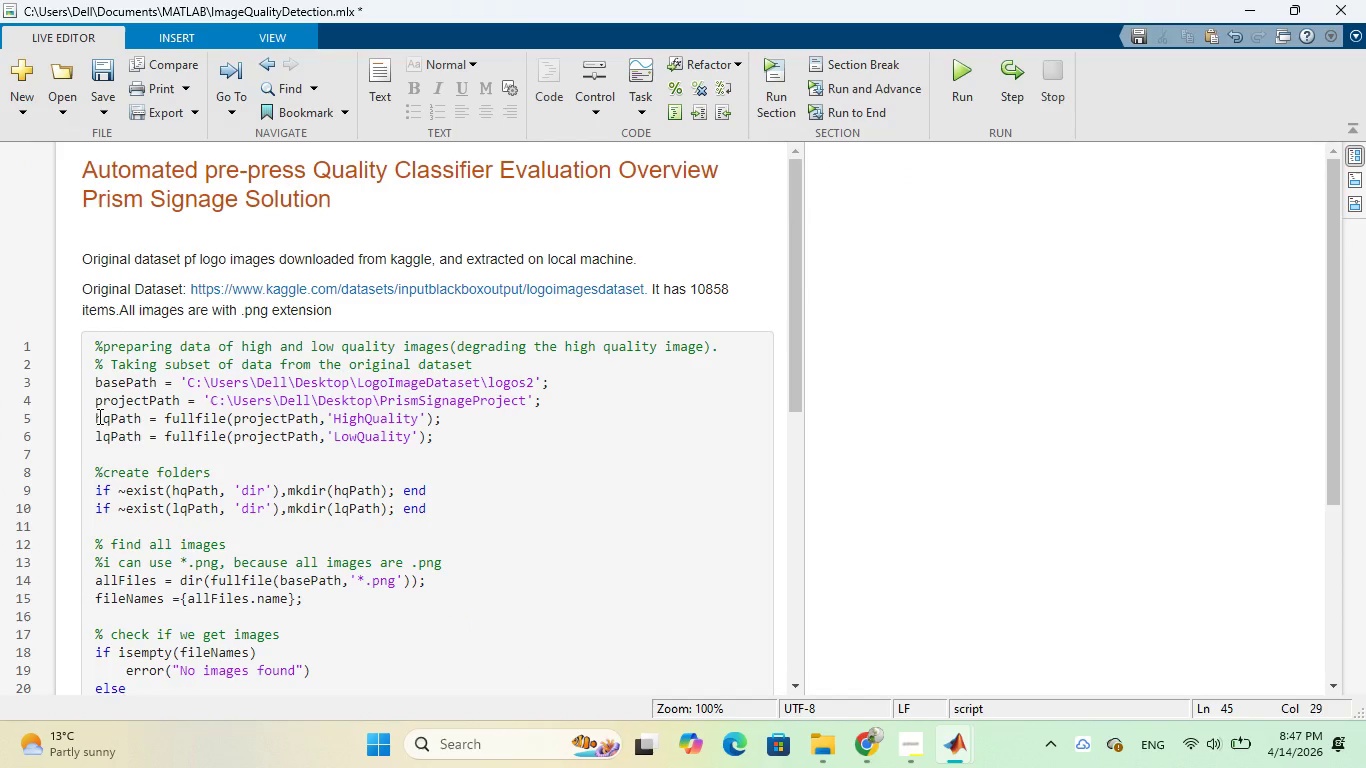 
left_click_drag(start_coordinate=[98, 416], to_coordinate=[141, 420])
 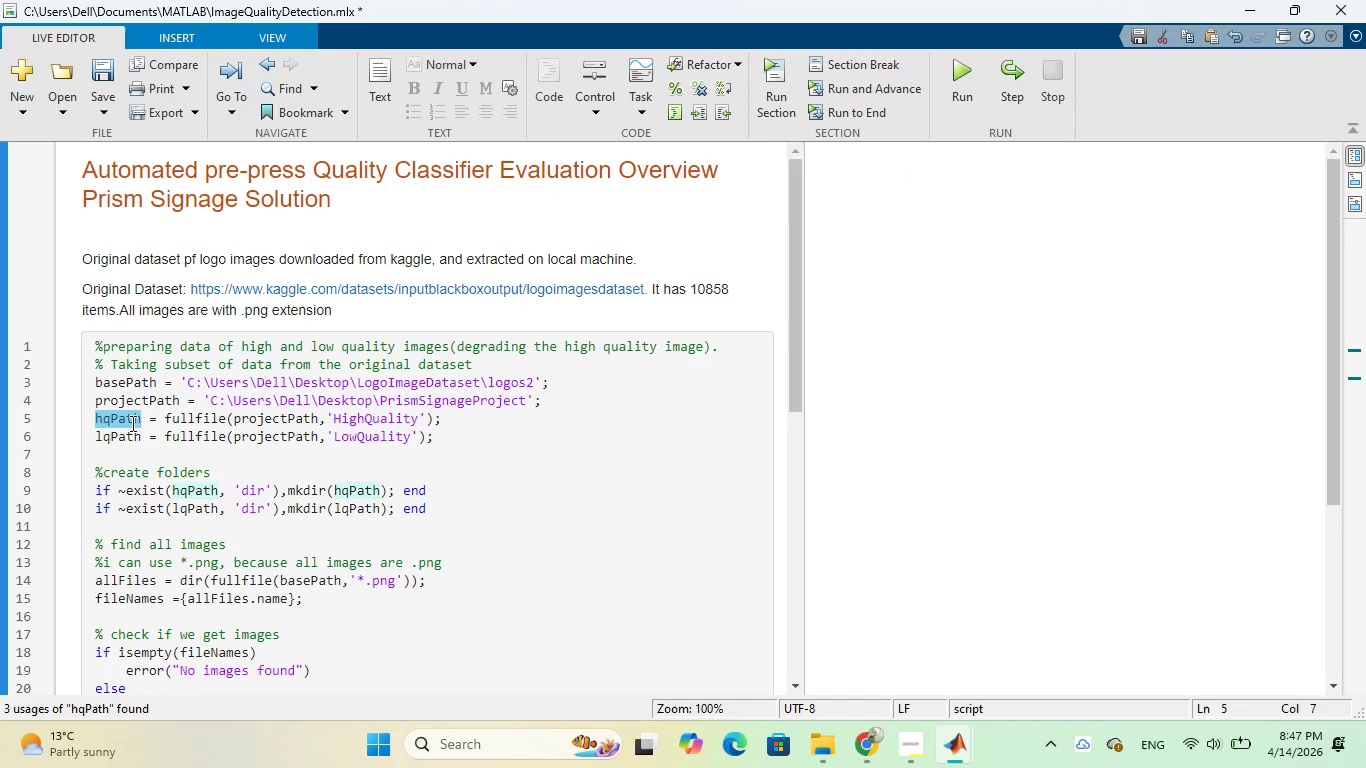 
right_click([131, 423])
 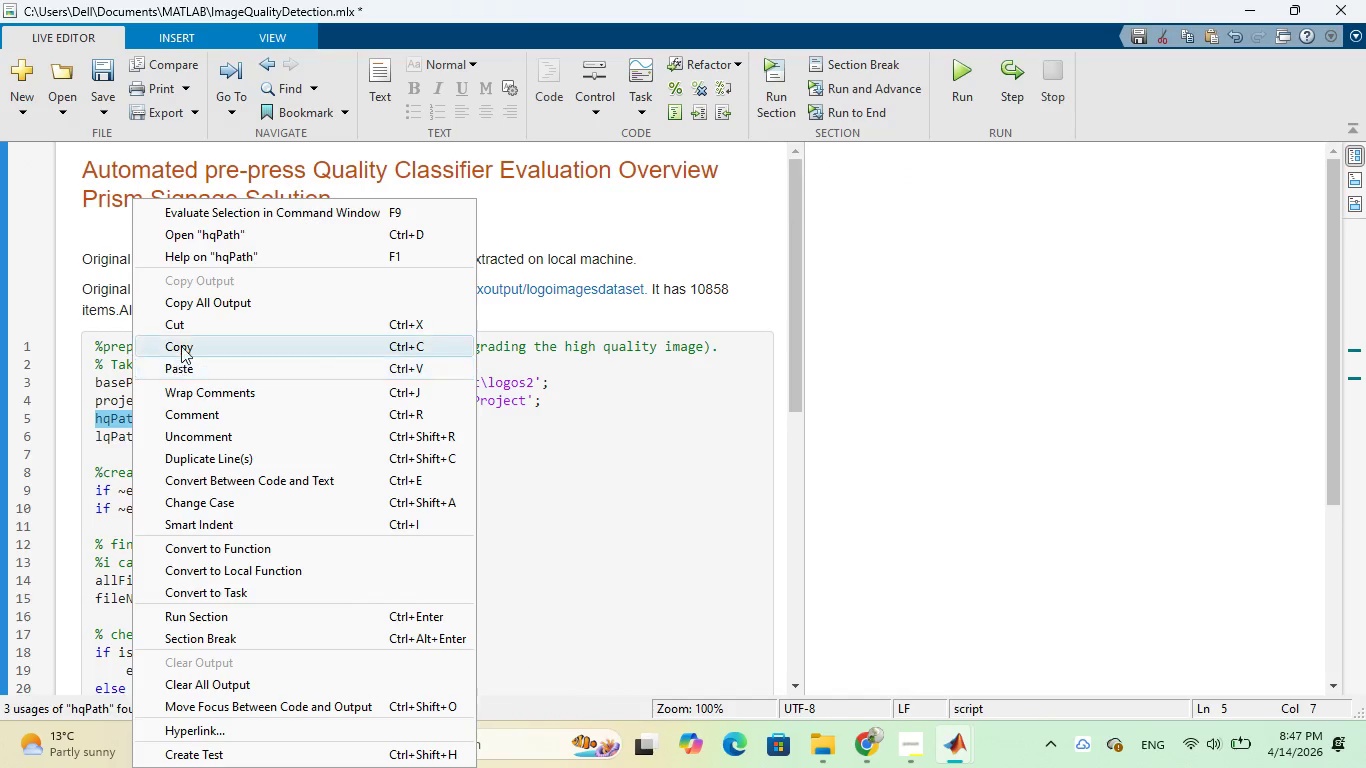 
left_click([184, 341])
 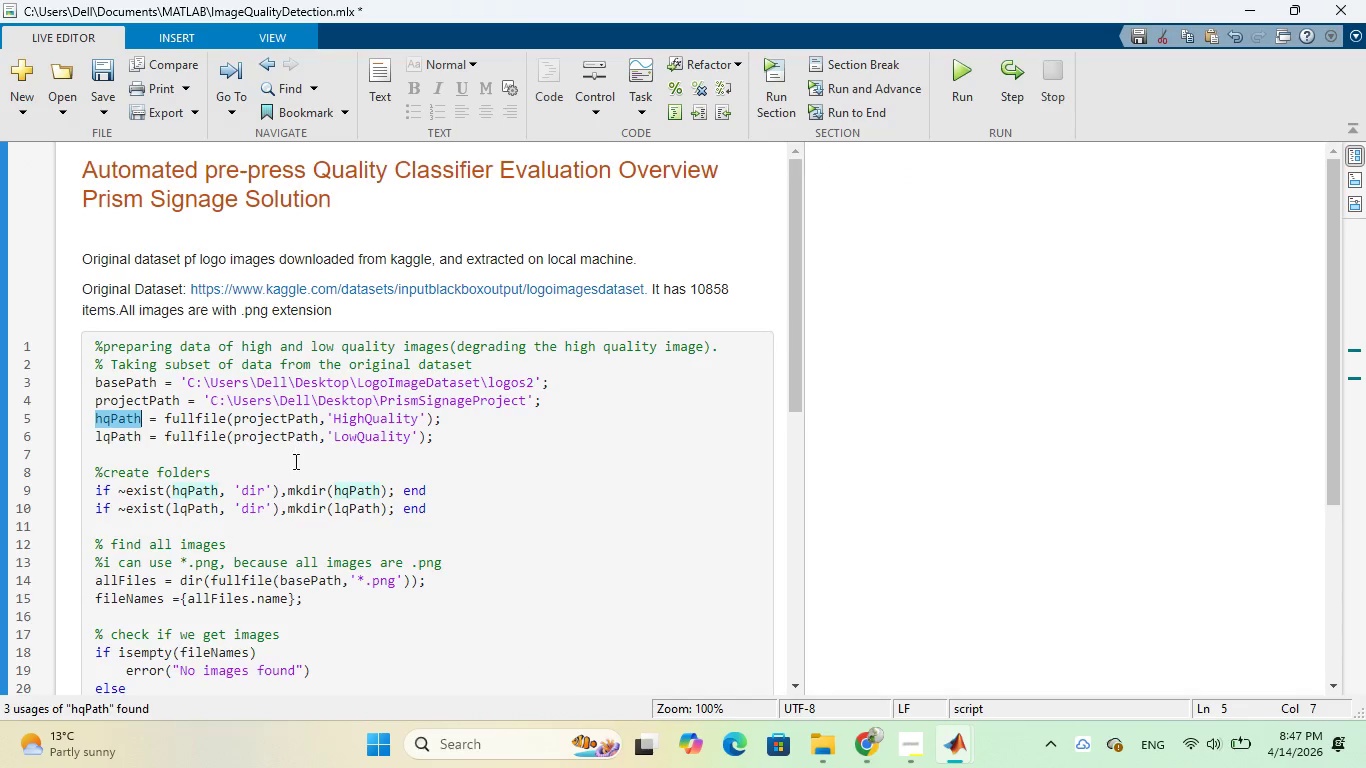 
scroll: coordinate [298, 477], scroll_direction: down, amount: 6.0
 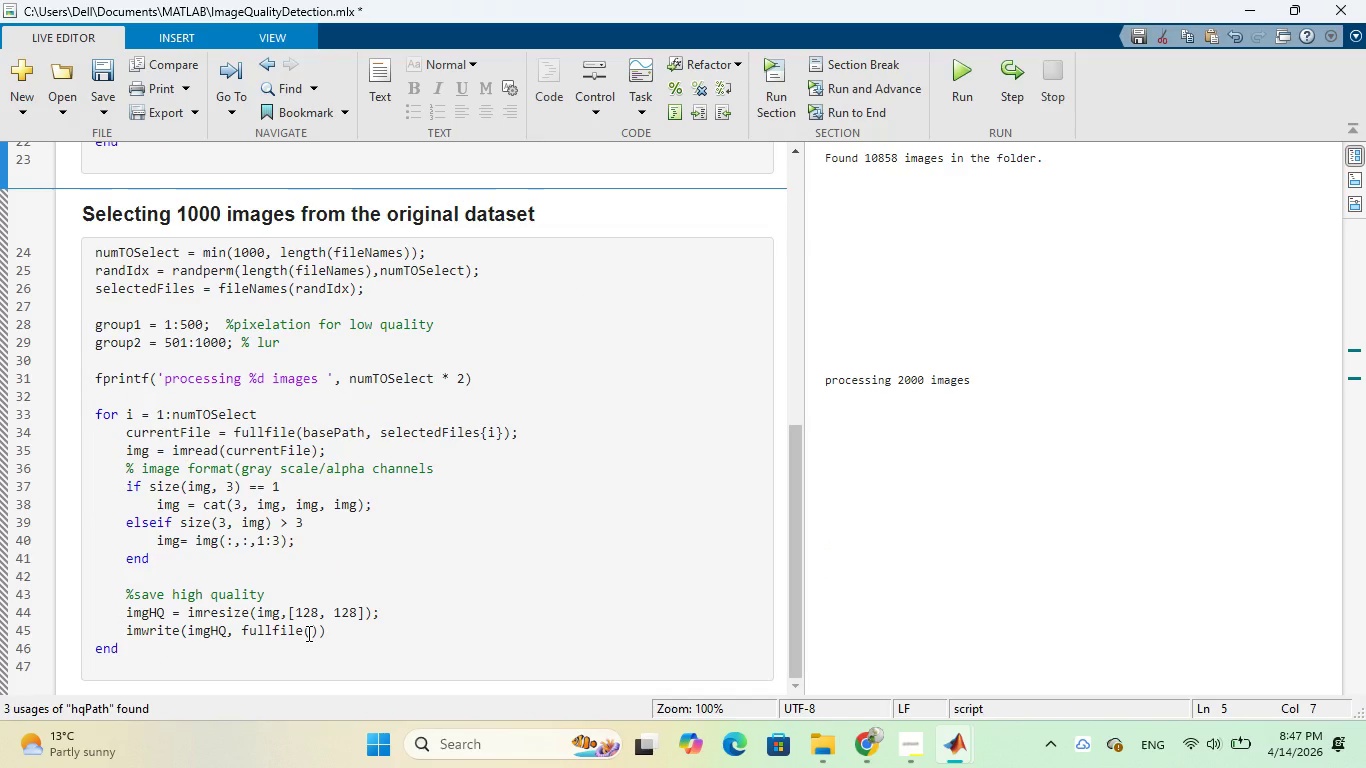 
left_click([309, 630])
 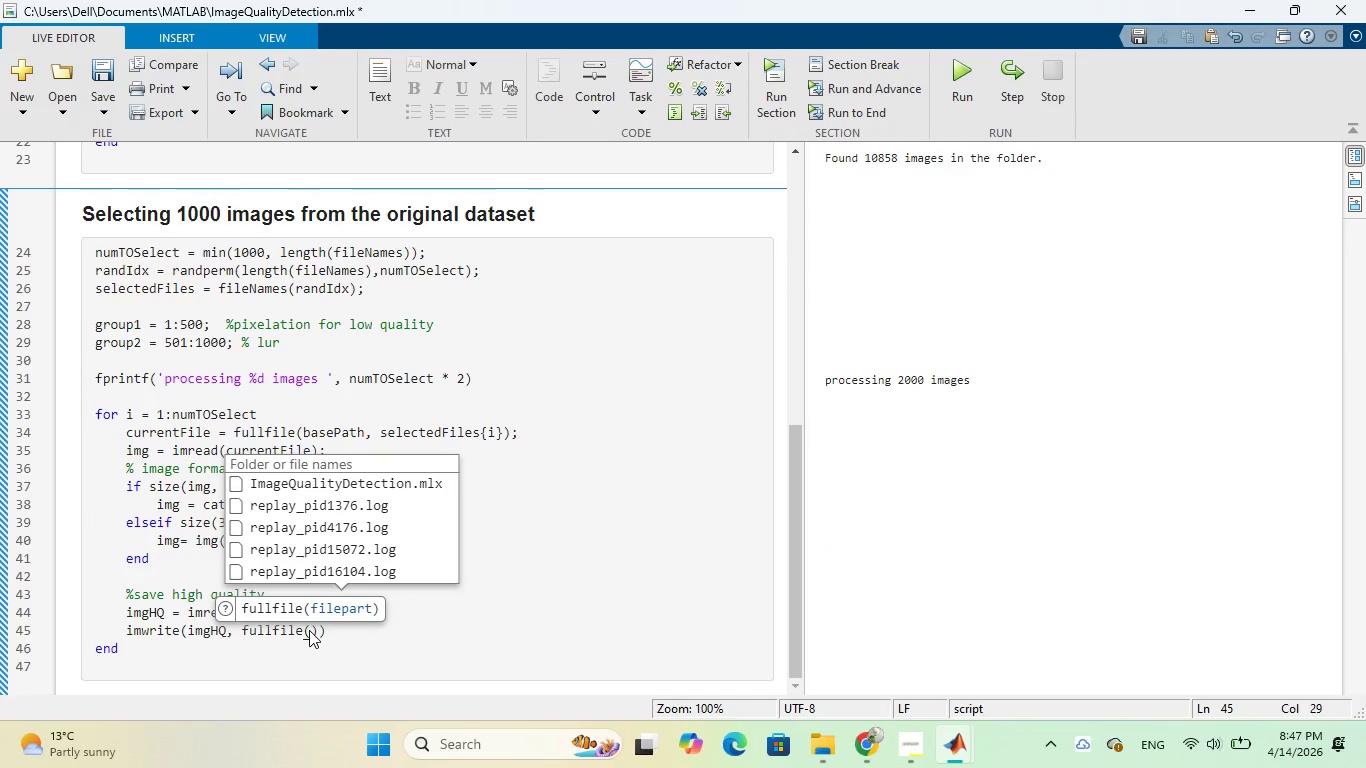 
key(Control+V)
 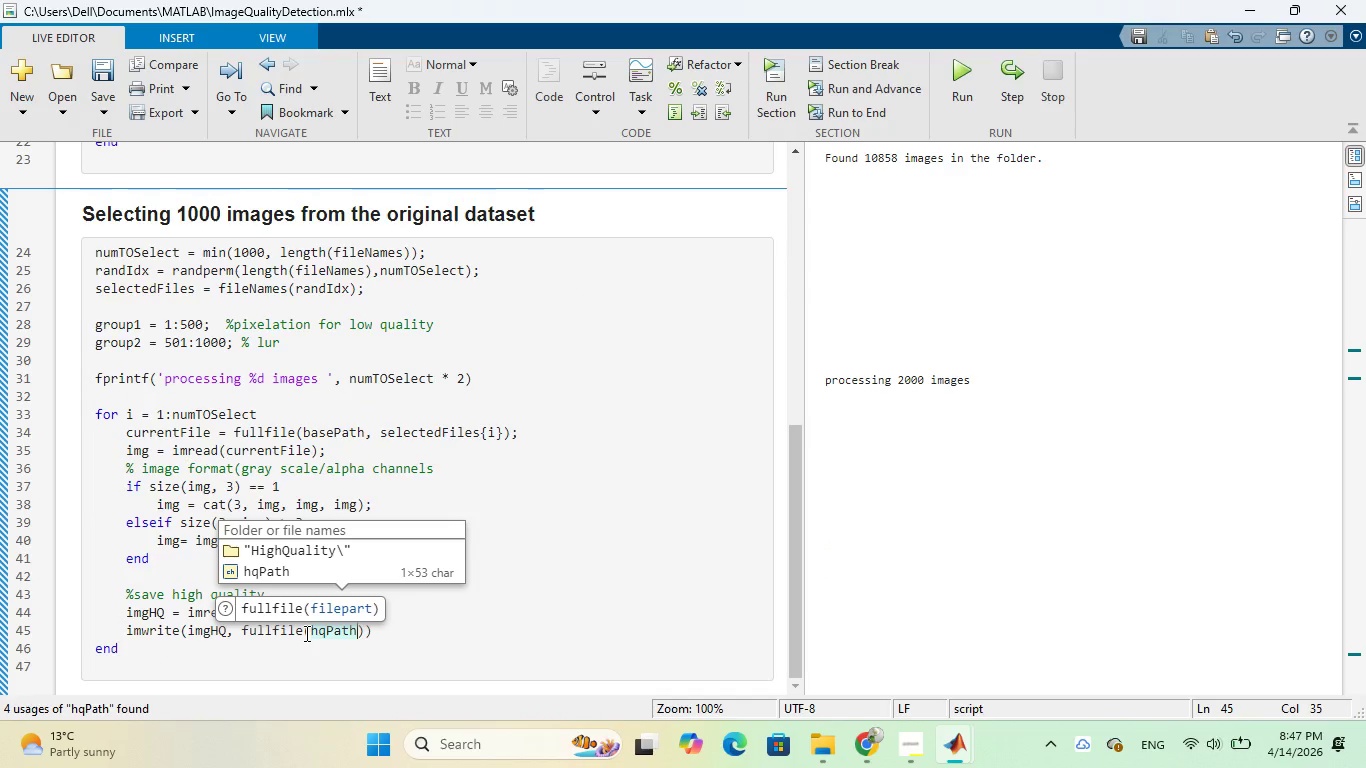 
wait(9.11)
 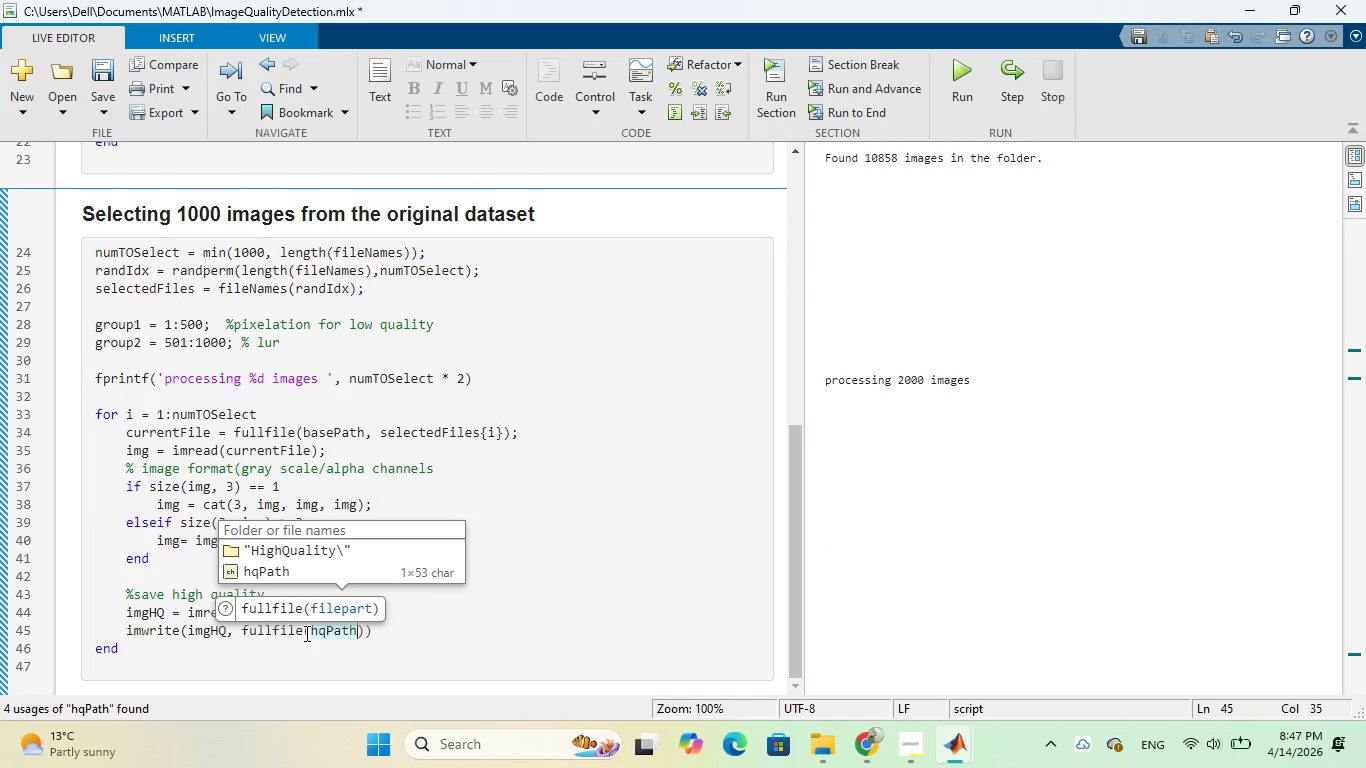 
left_click([362, 629])
 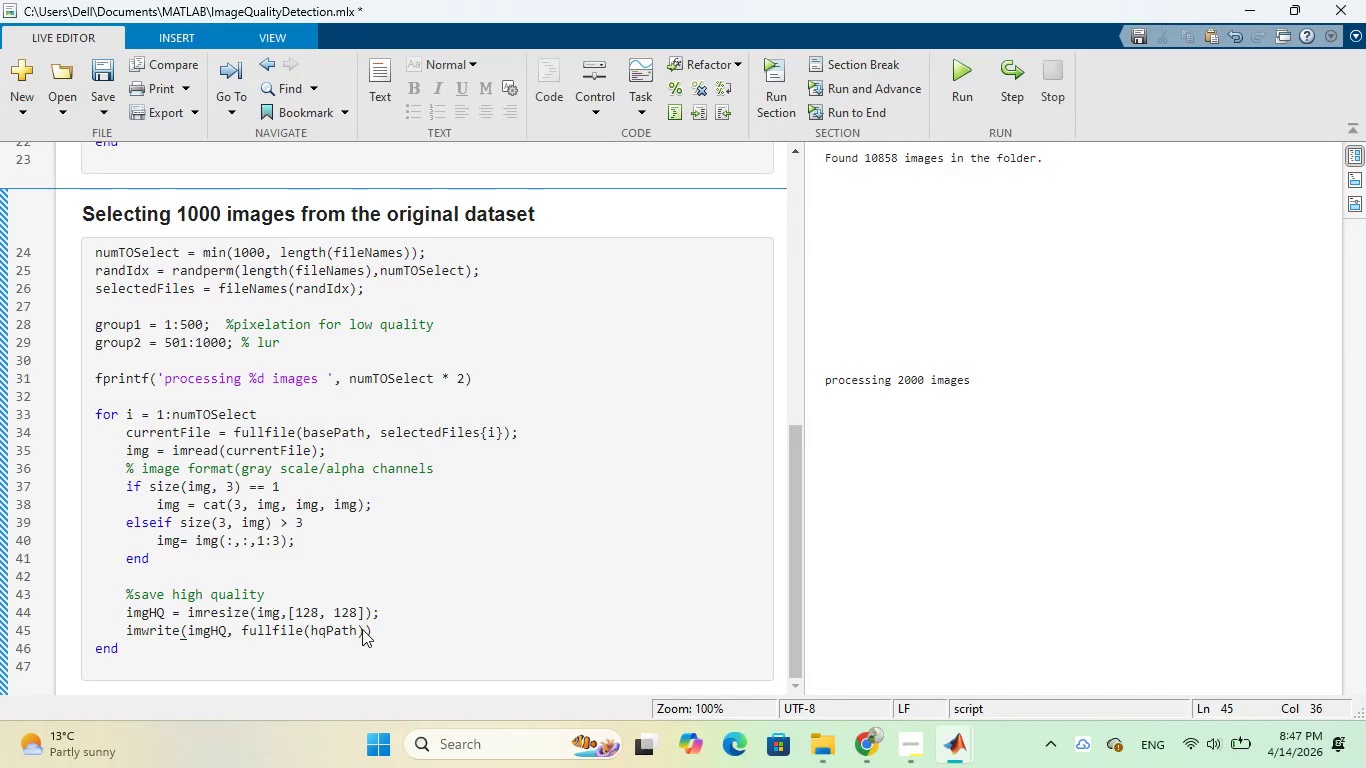 
type(, se)
 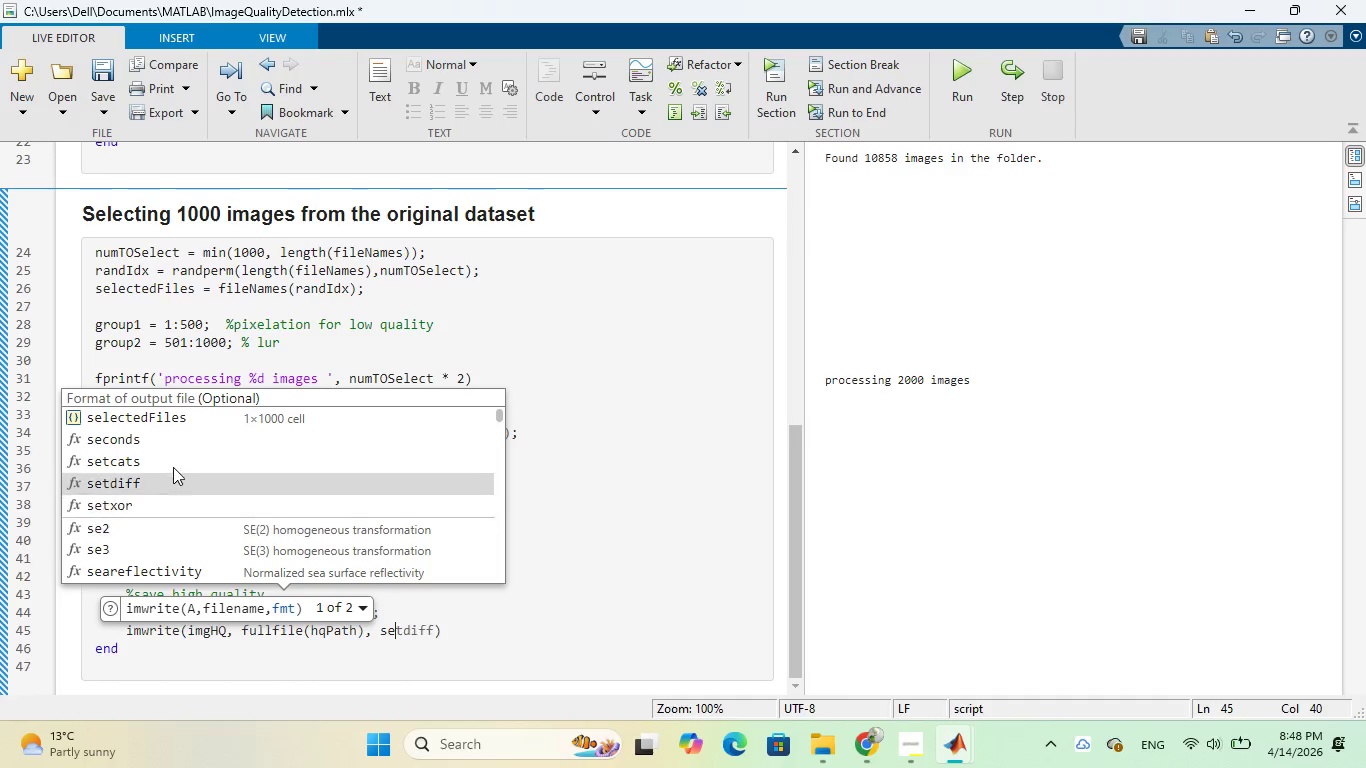 
left_click([165, 417])
 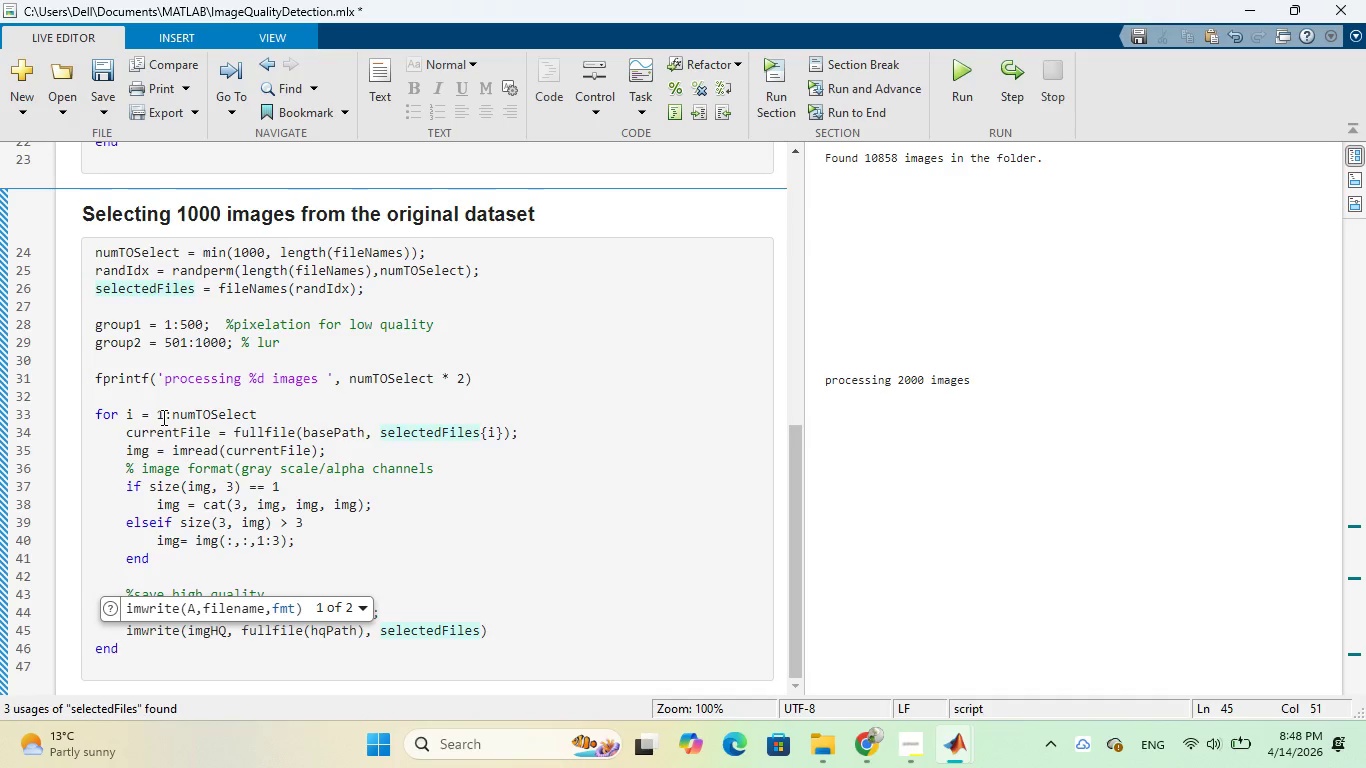 
key(Shift+BracketLeft)
 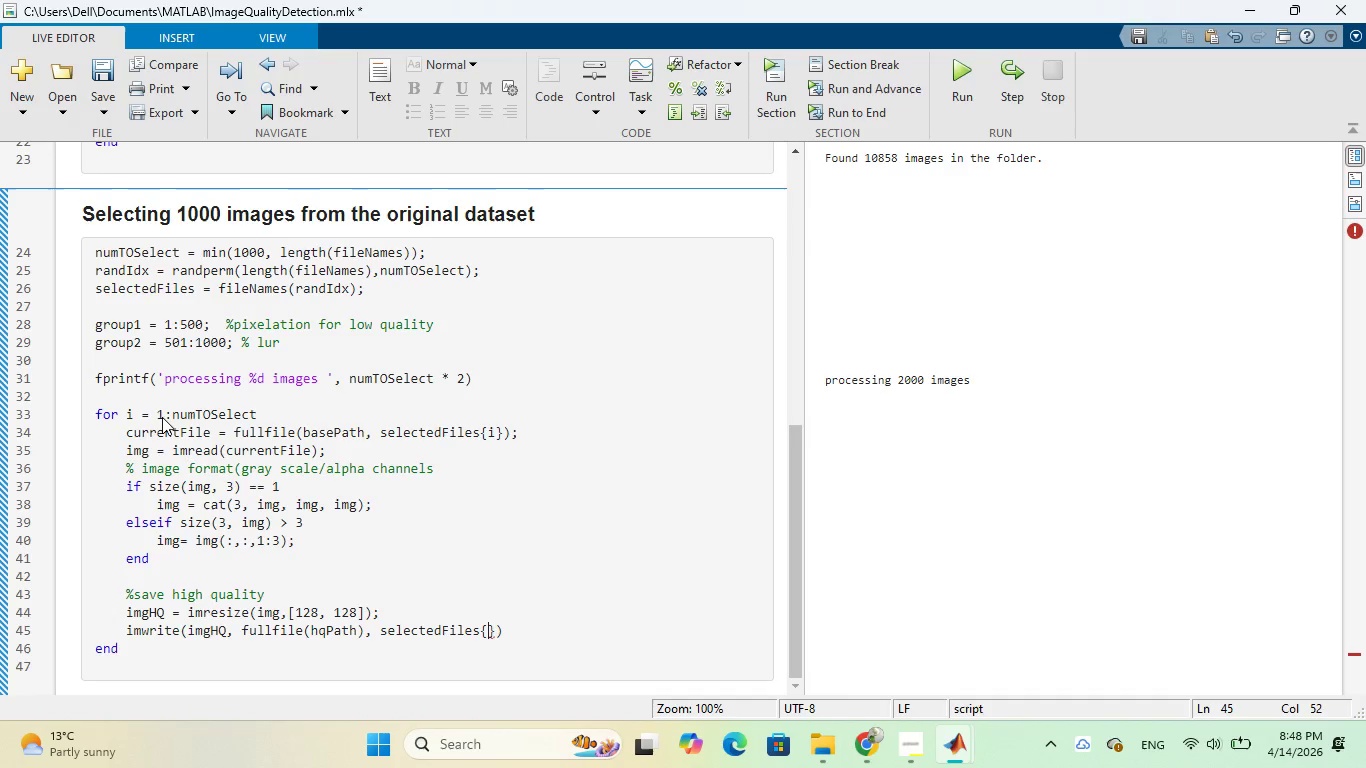 
key(I)
 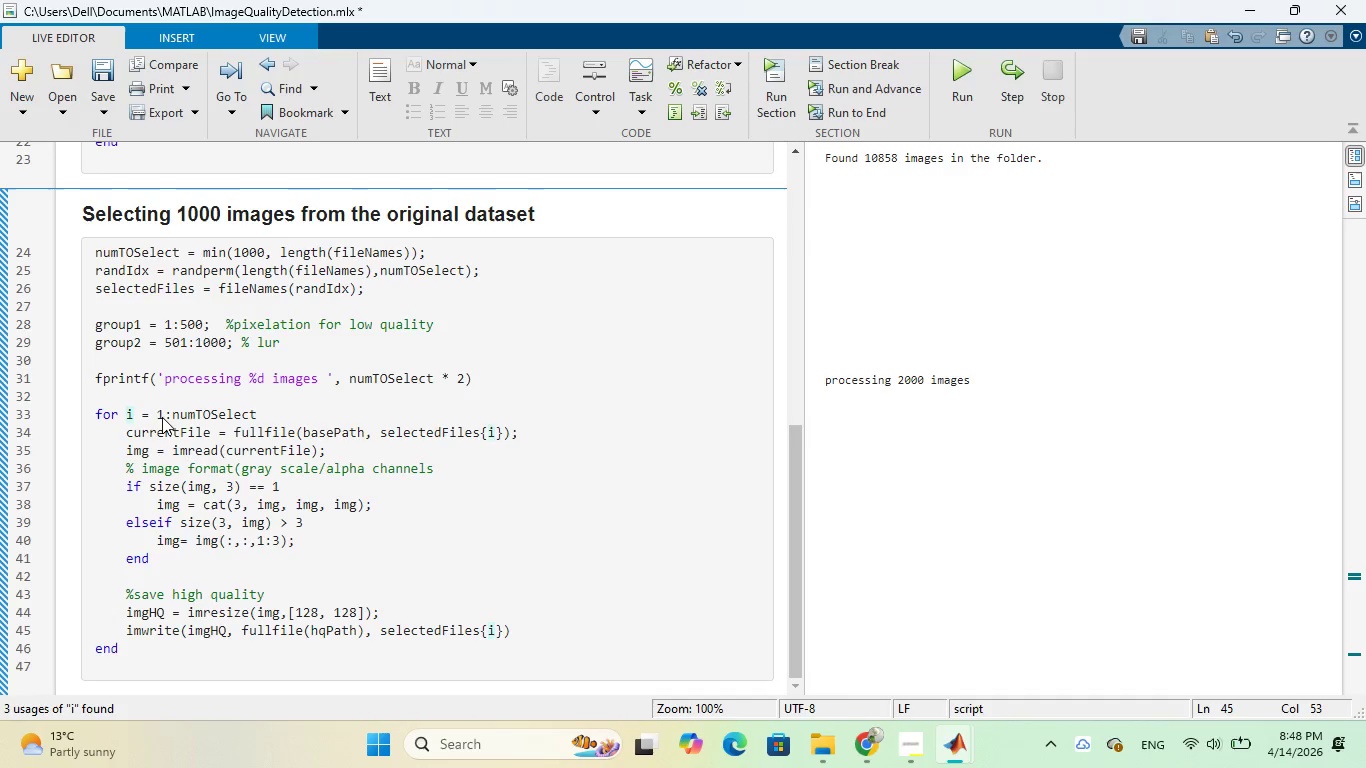 
key(ArrowRight)
 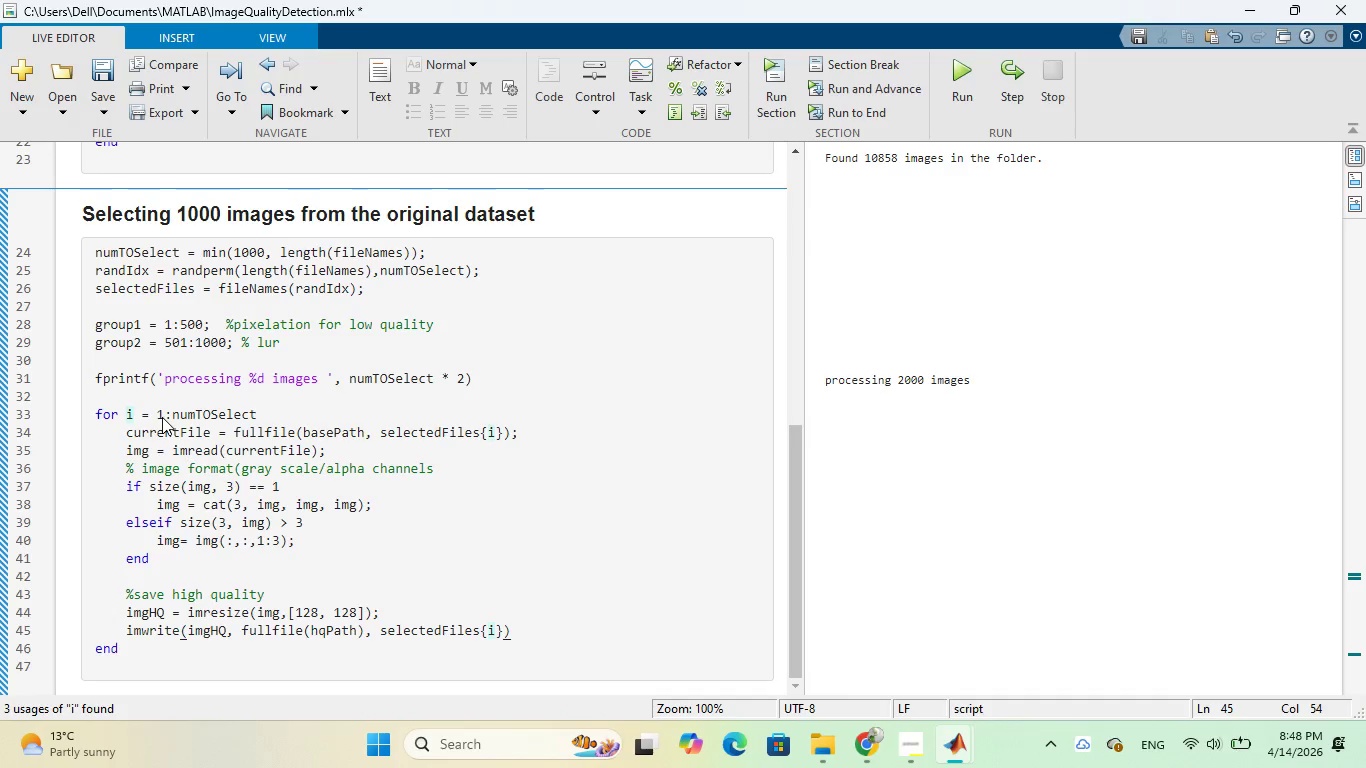 
key(ArrowRight)
 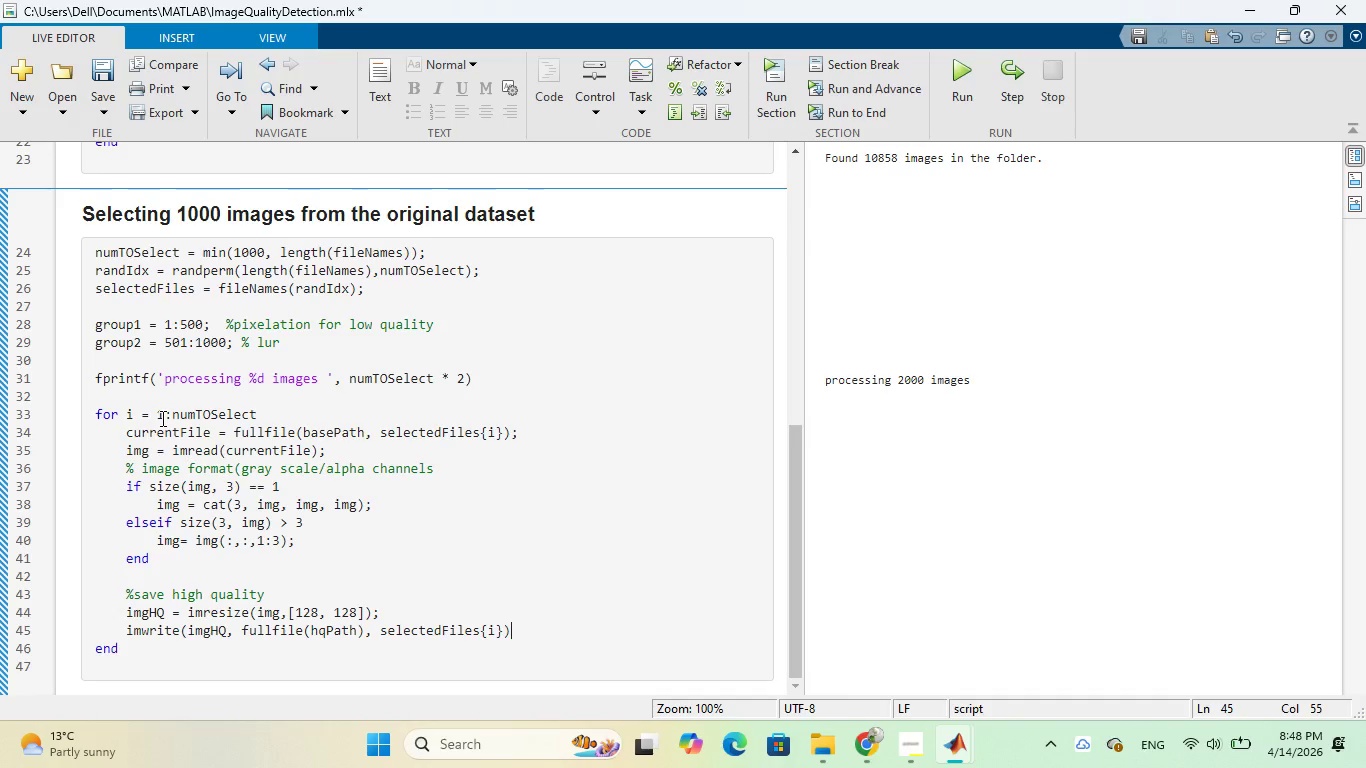 
wait(48.08)
 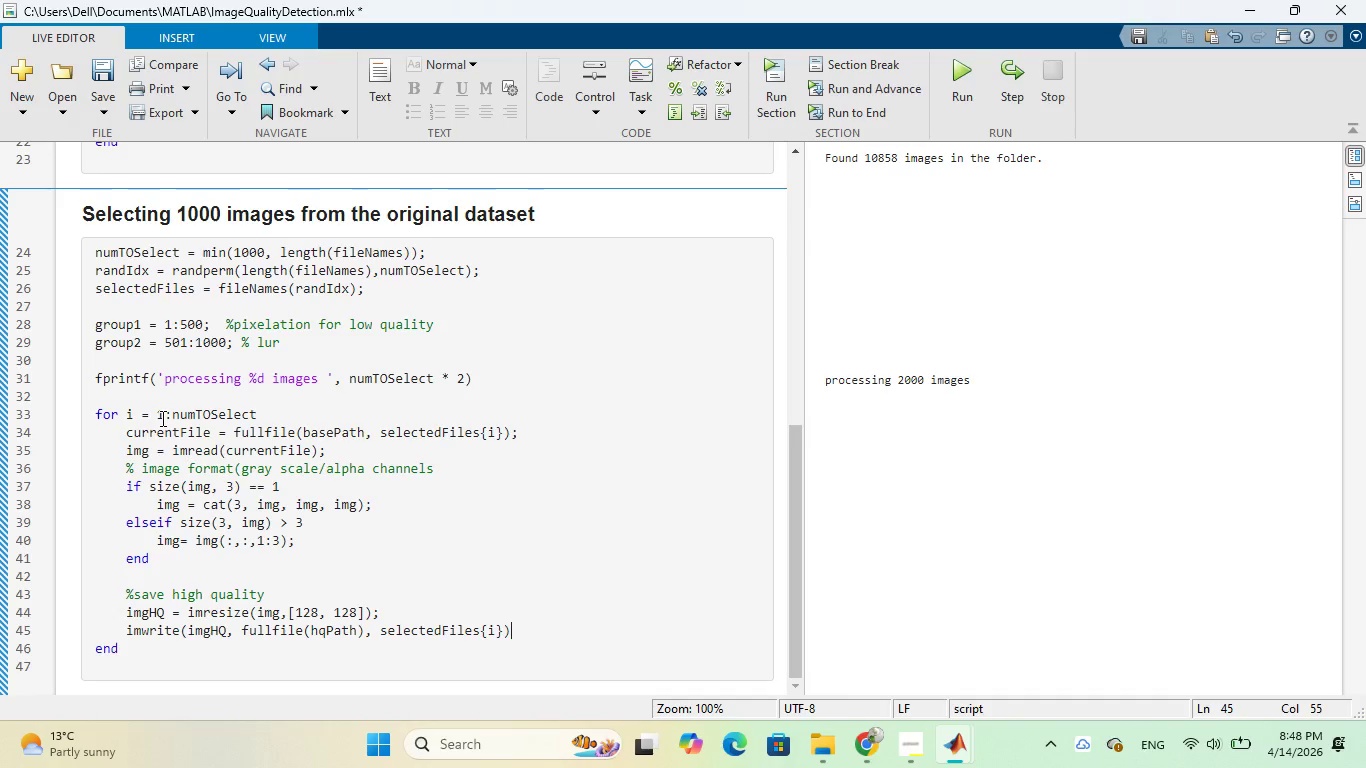 
left_click([958, 76])
 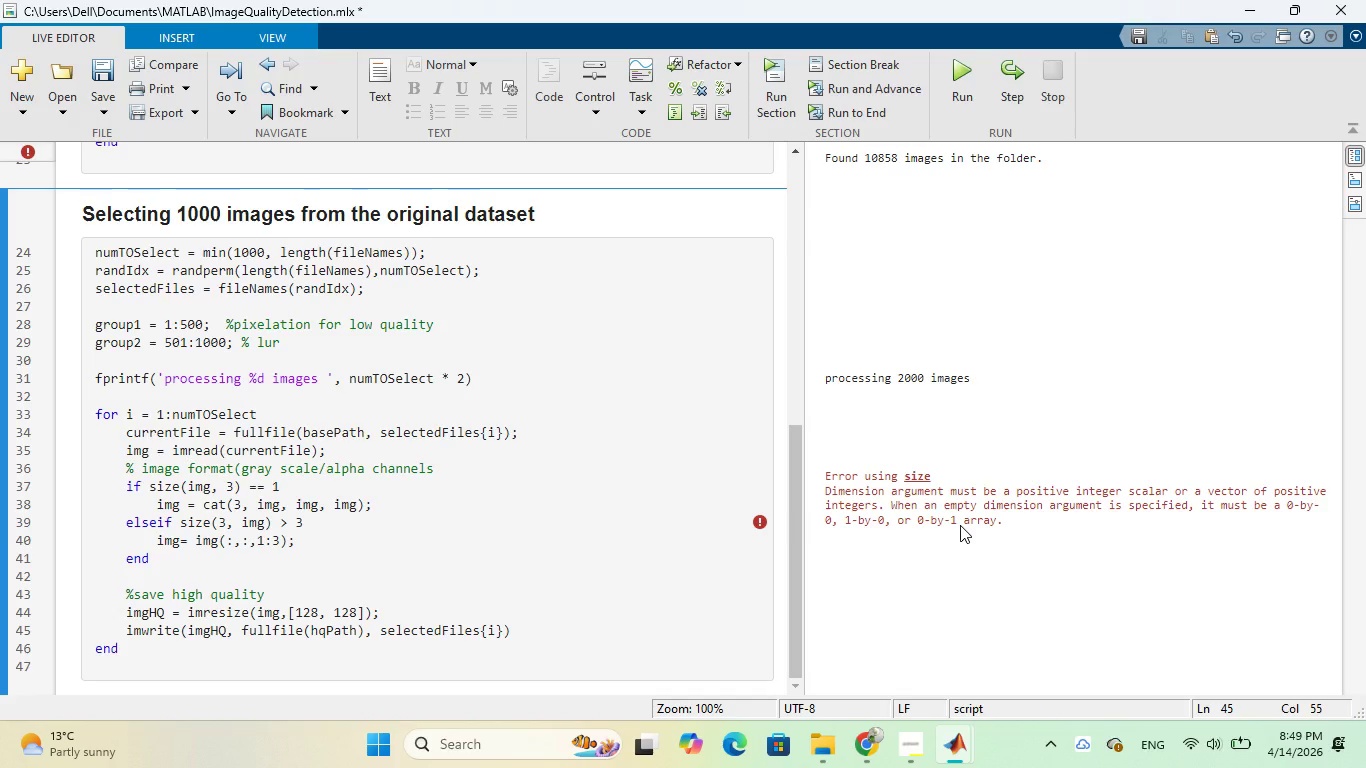 
wait(29.06)
 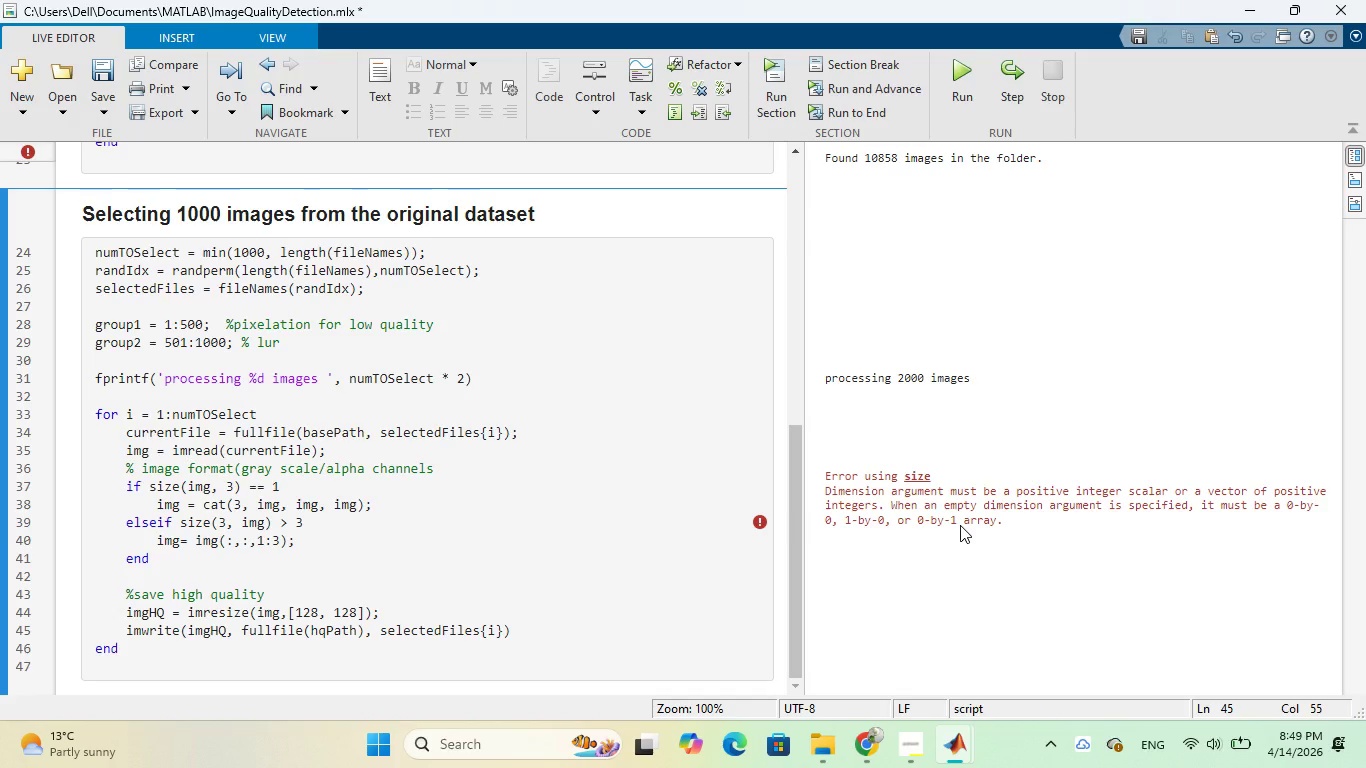 
scroll: coordinate [896, 508], scroll_direction: down, amount: 2.0
 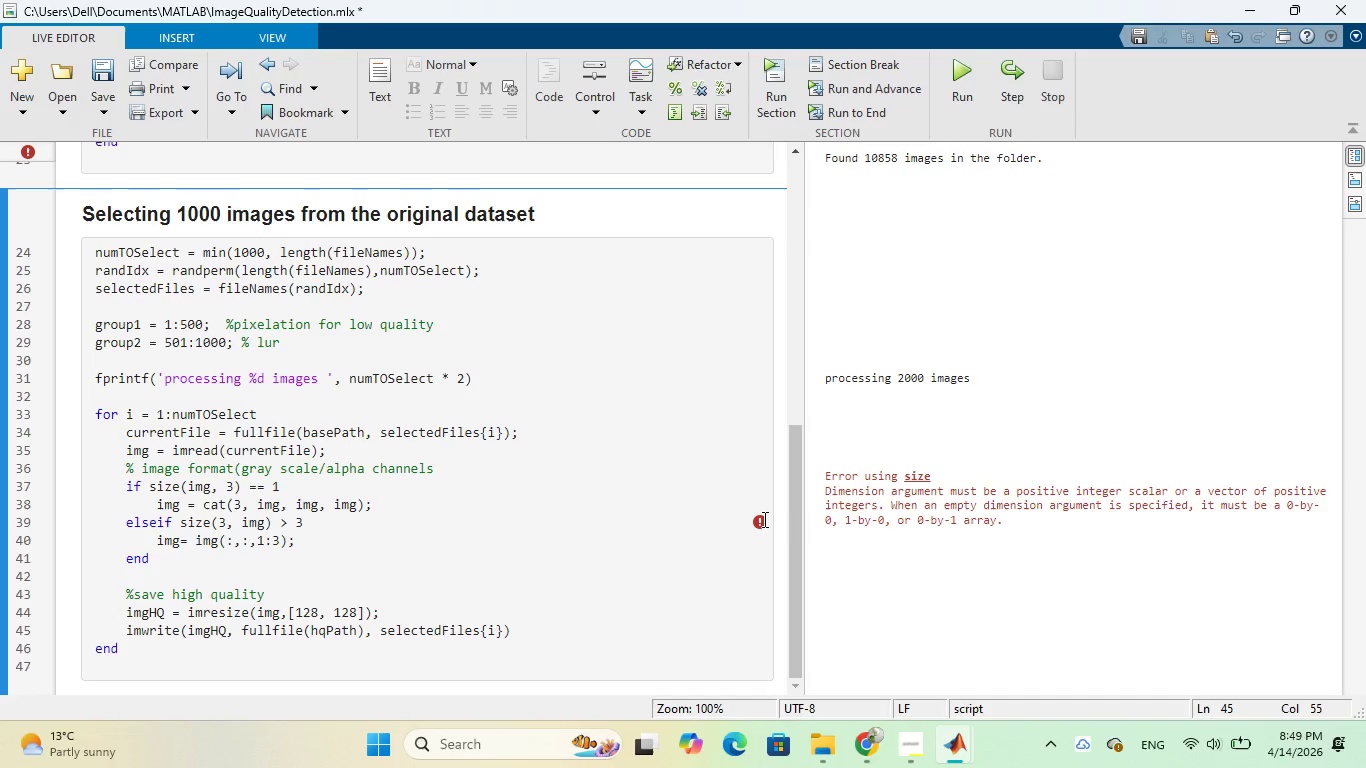 
left_click([763, 519])
 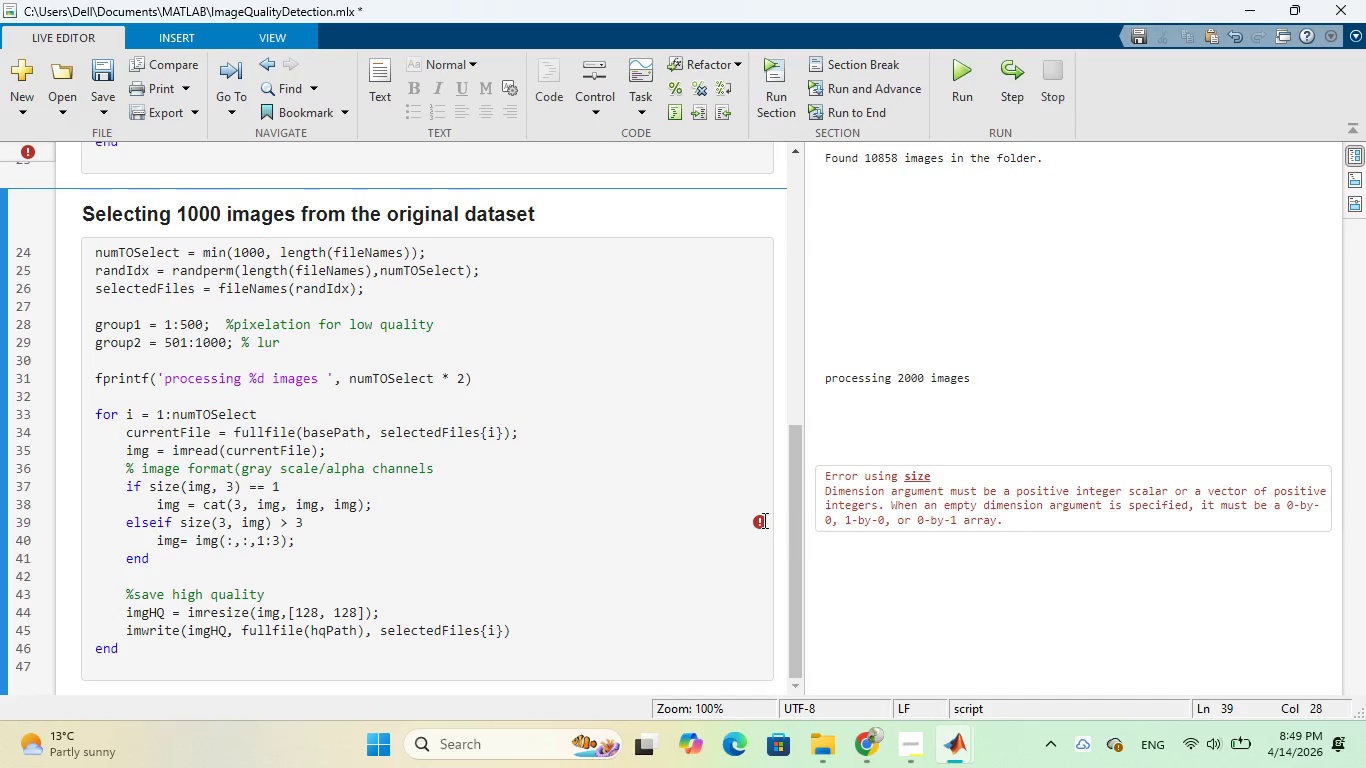 
left_click([763, 520])
 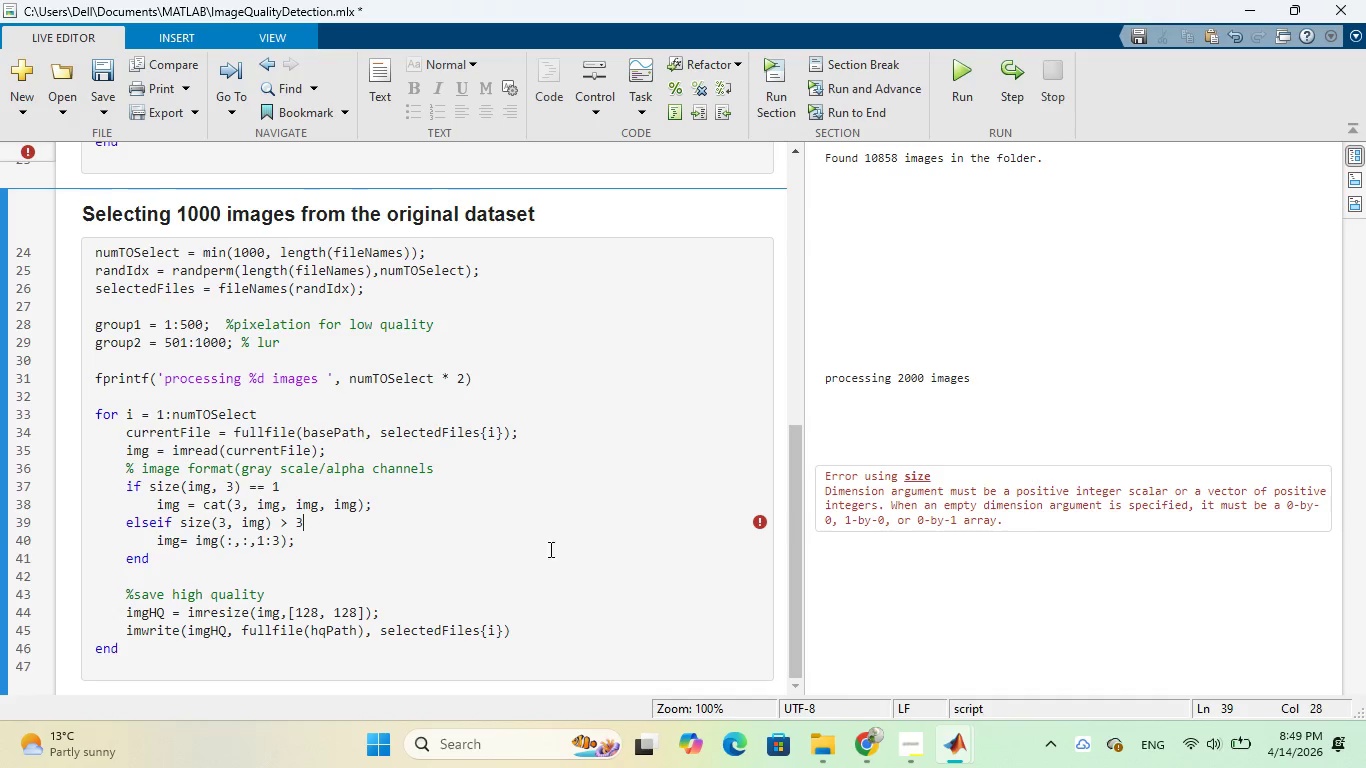 
left_click([519, 628])
 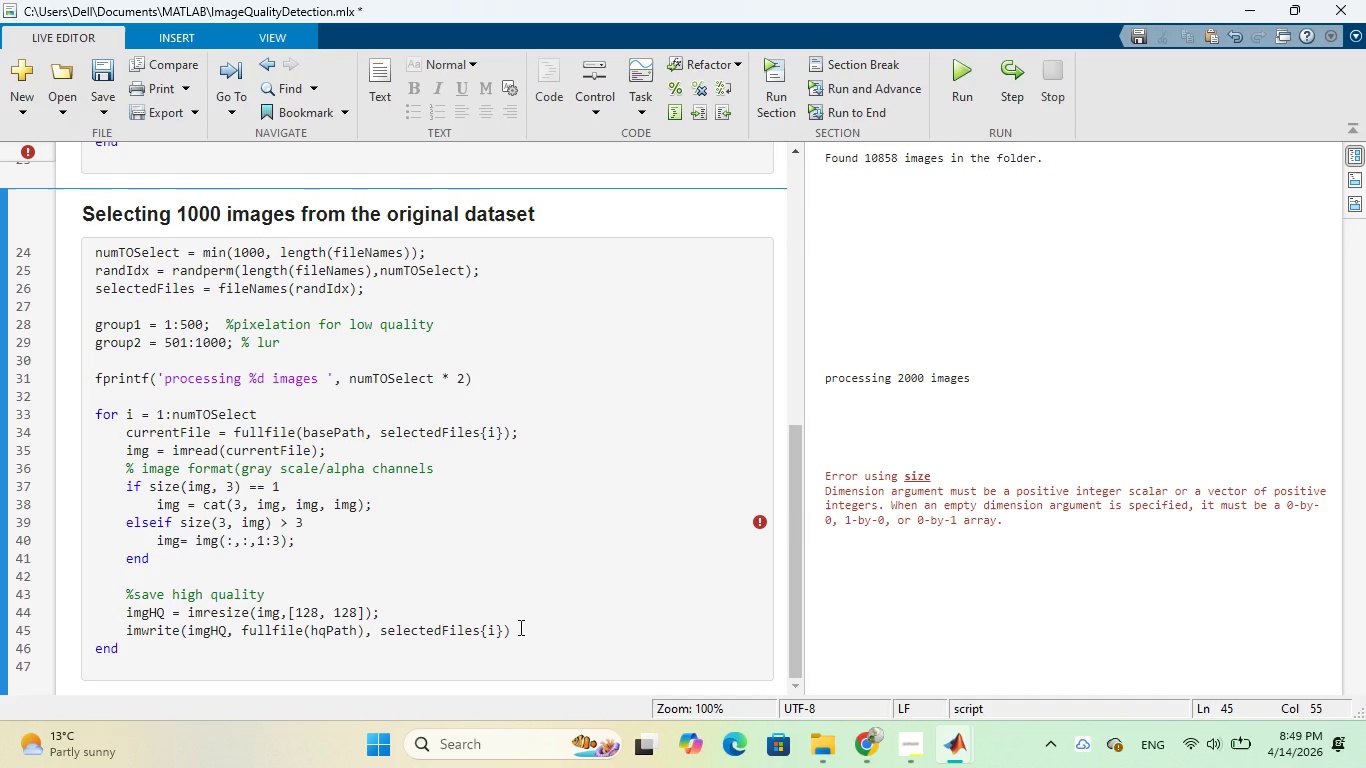 
wait(25.38)
 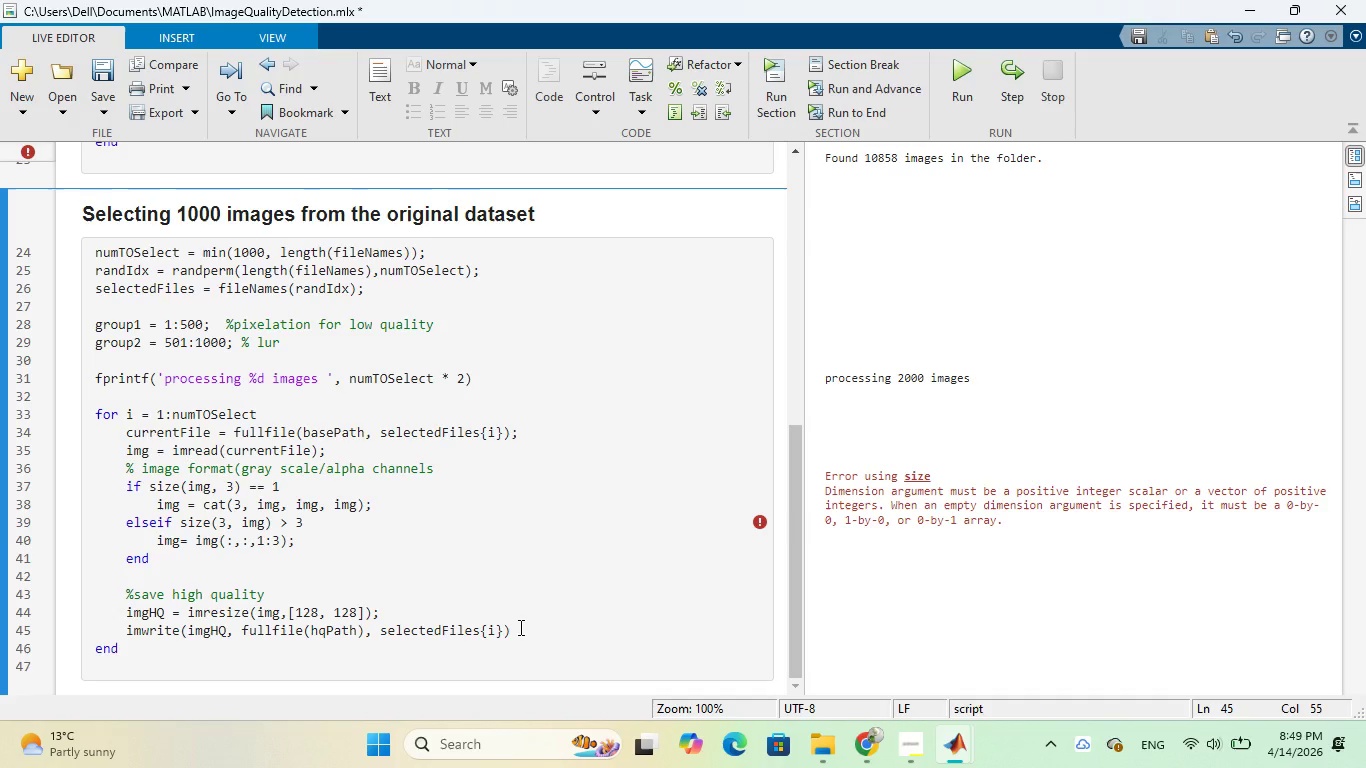 
left_click([364, 631])
 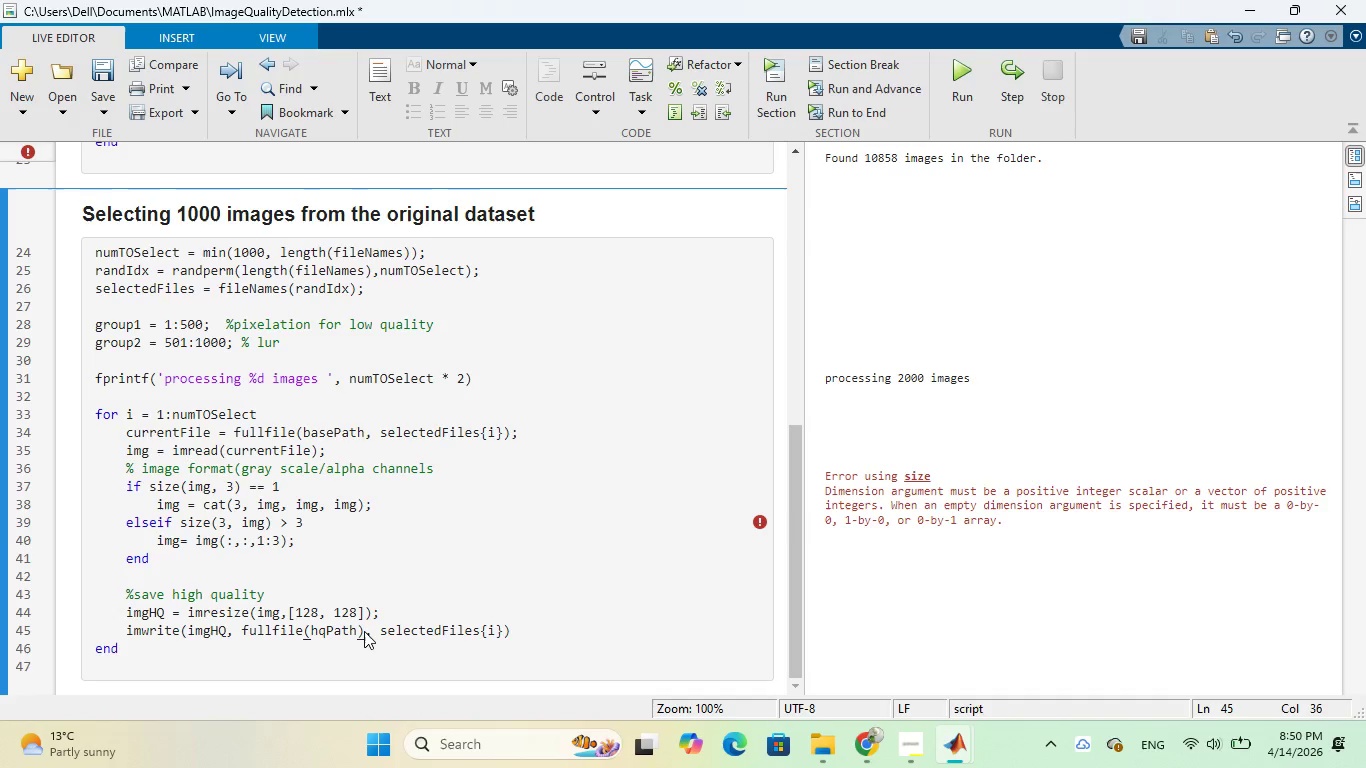 
key(Backspace)
 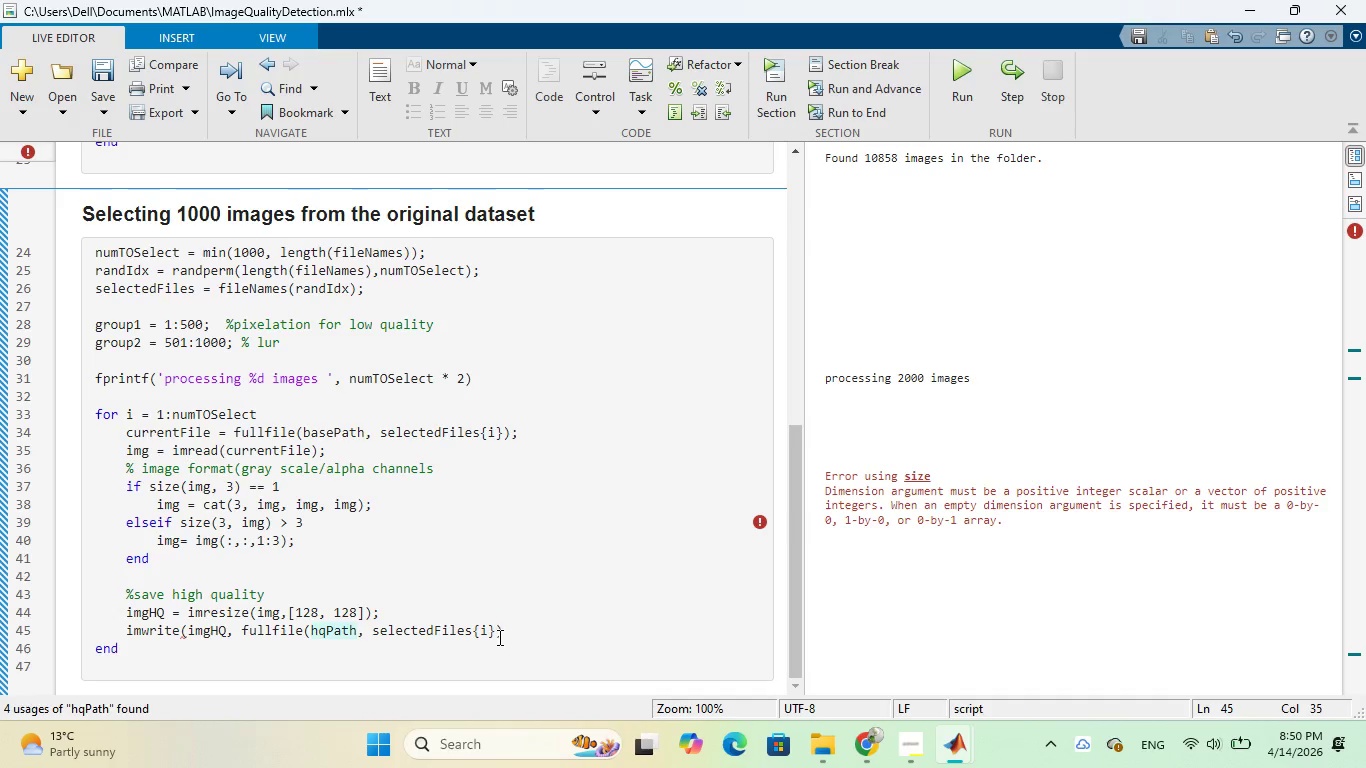 
left_click([506, 629])
 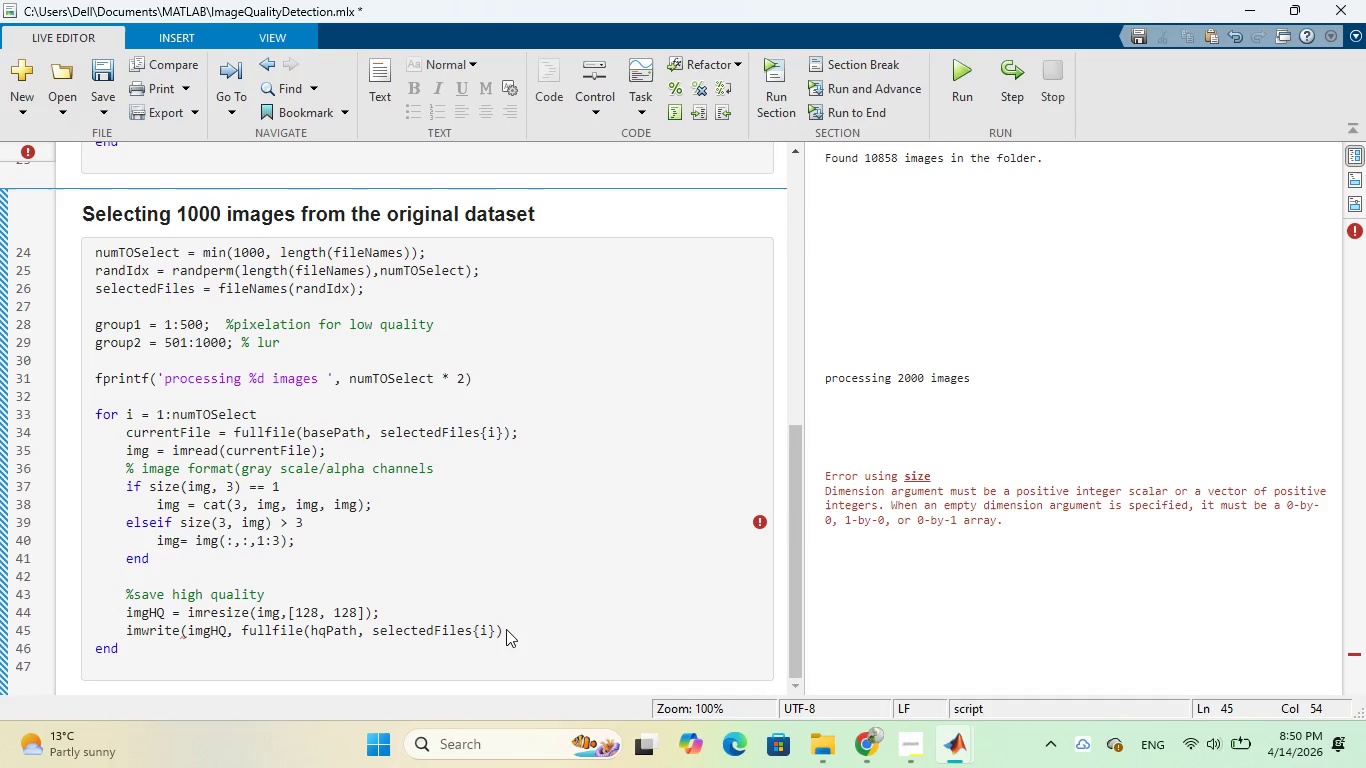 
key(Shift+0)
 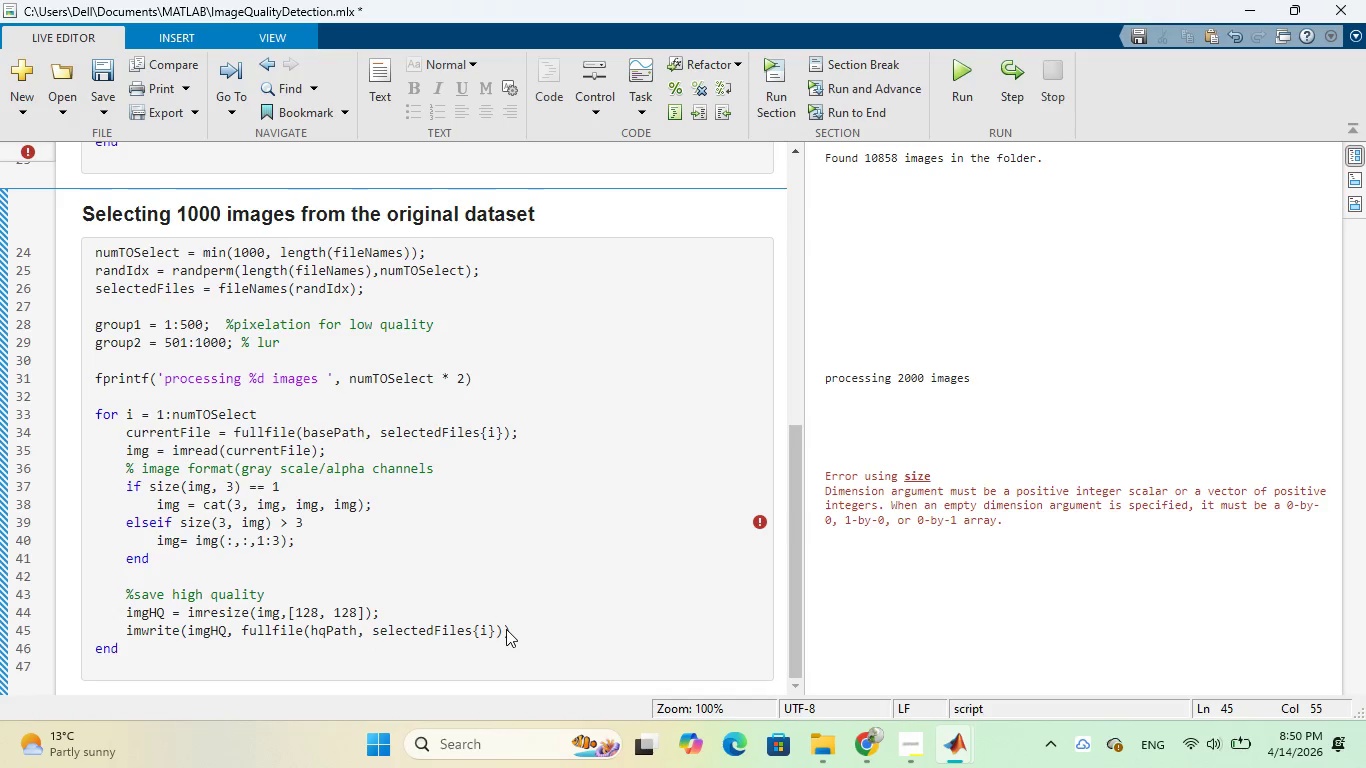 
key(Semicolon)
 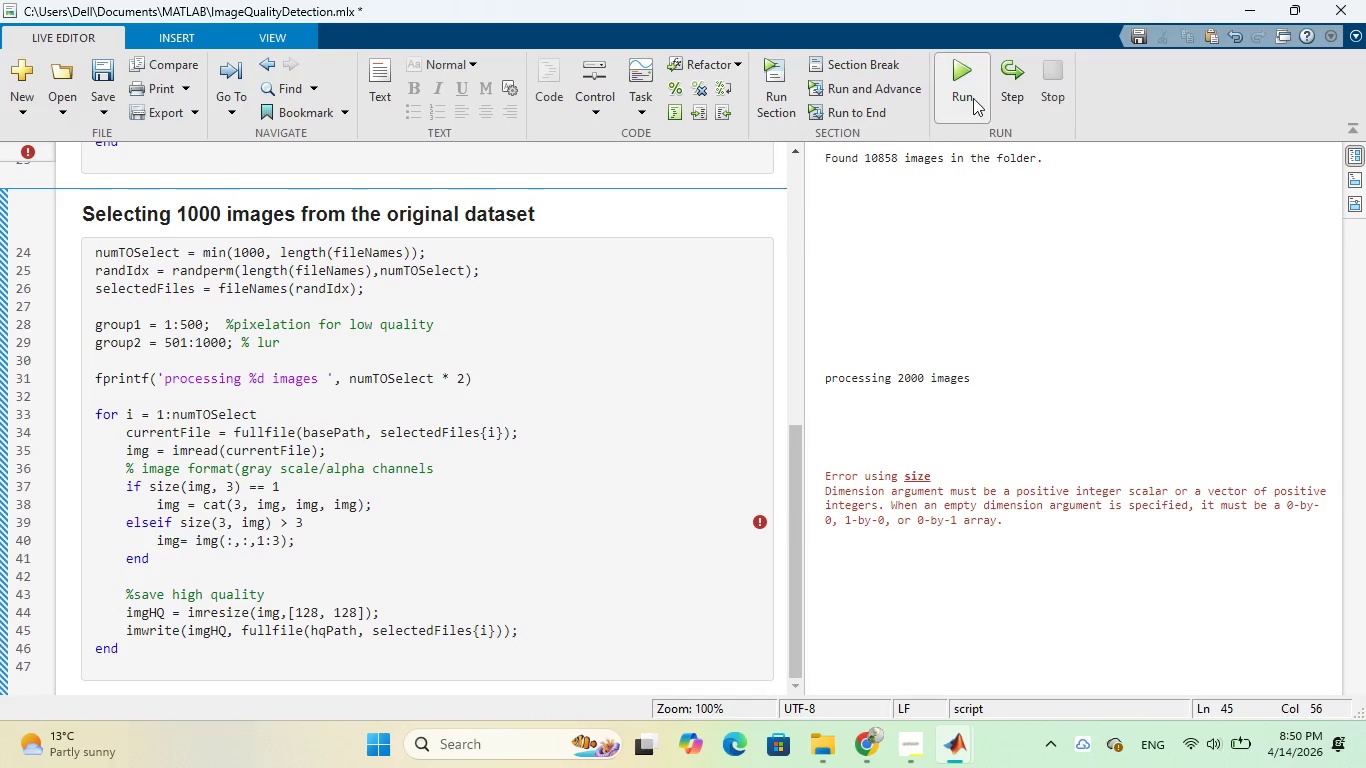 
left_click([965, 67])
 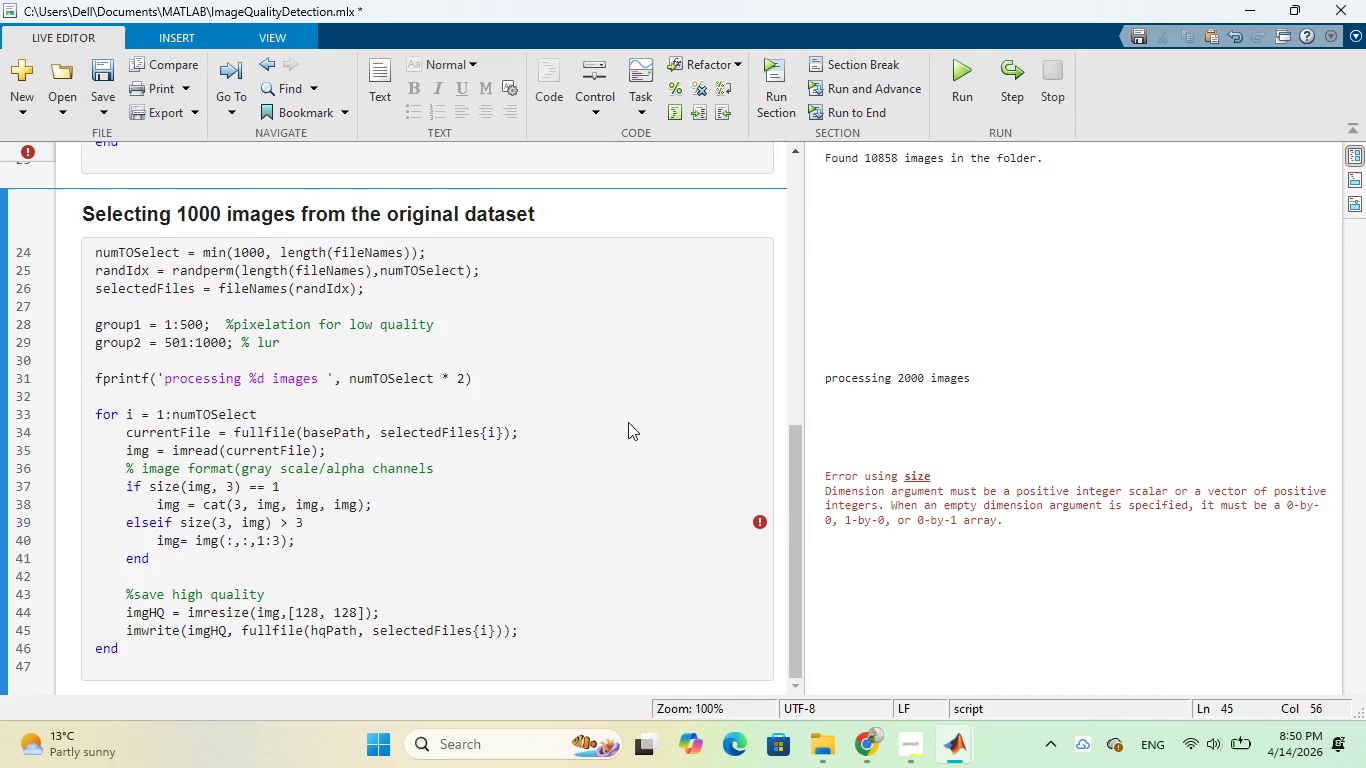 
wait(8.8)
 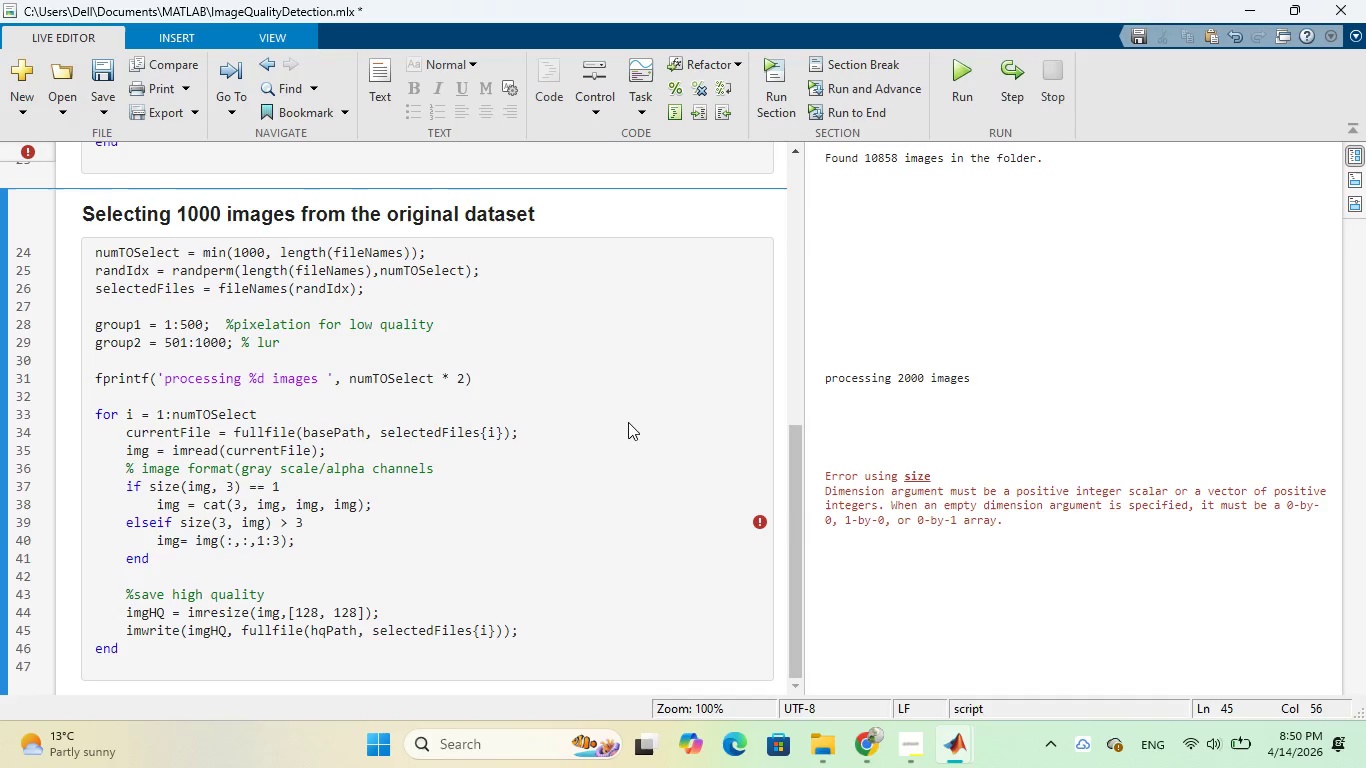 
scroll: coordinate [628, 422], scroll_direction: down, amount: 2.0
 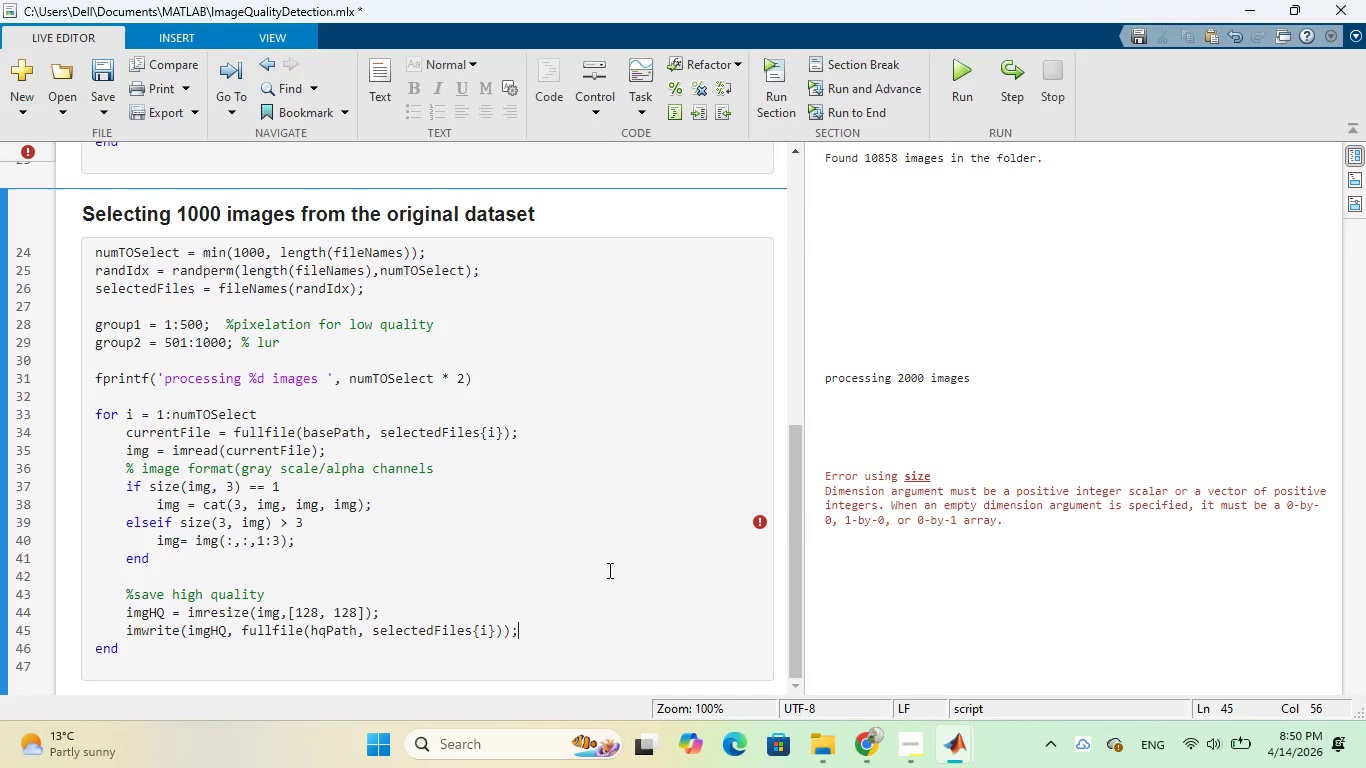 
key(Enter)
 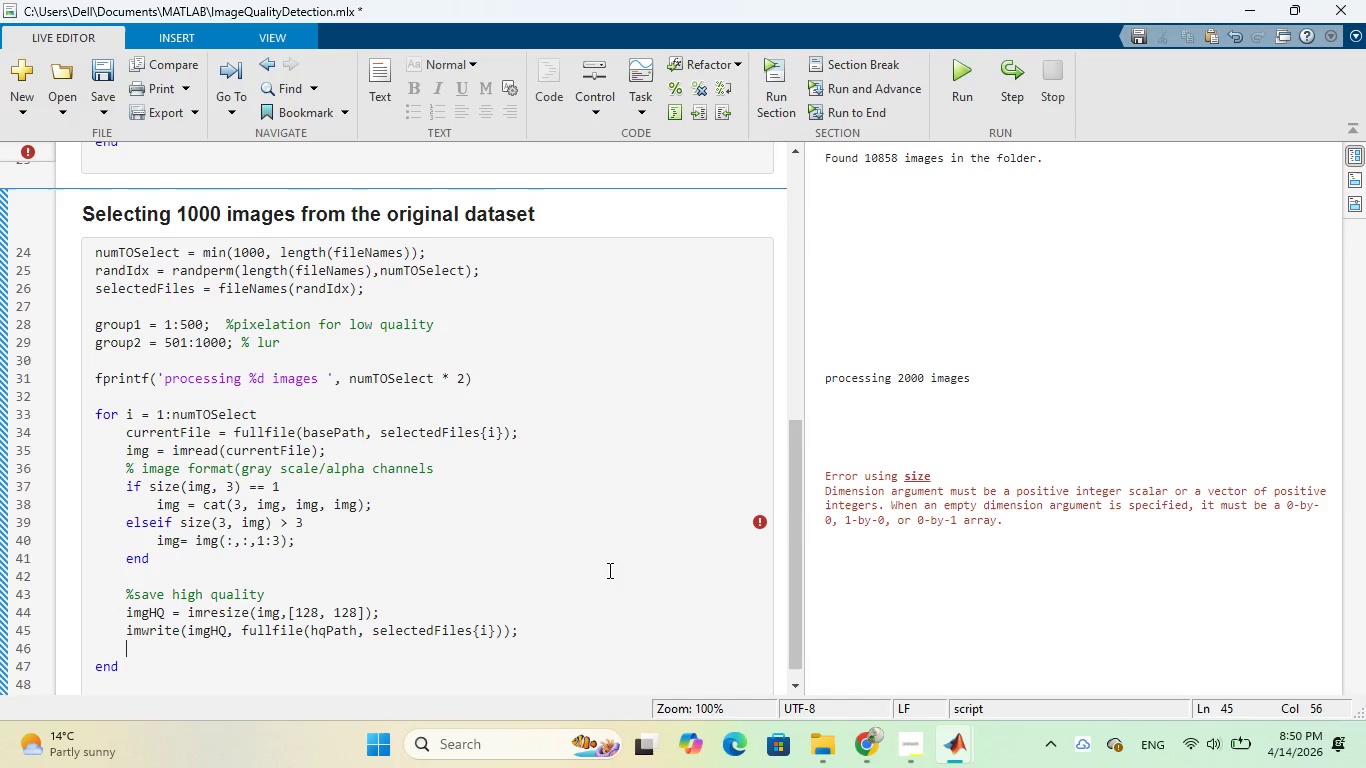 
wait(26.41)
 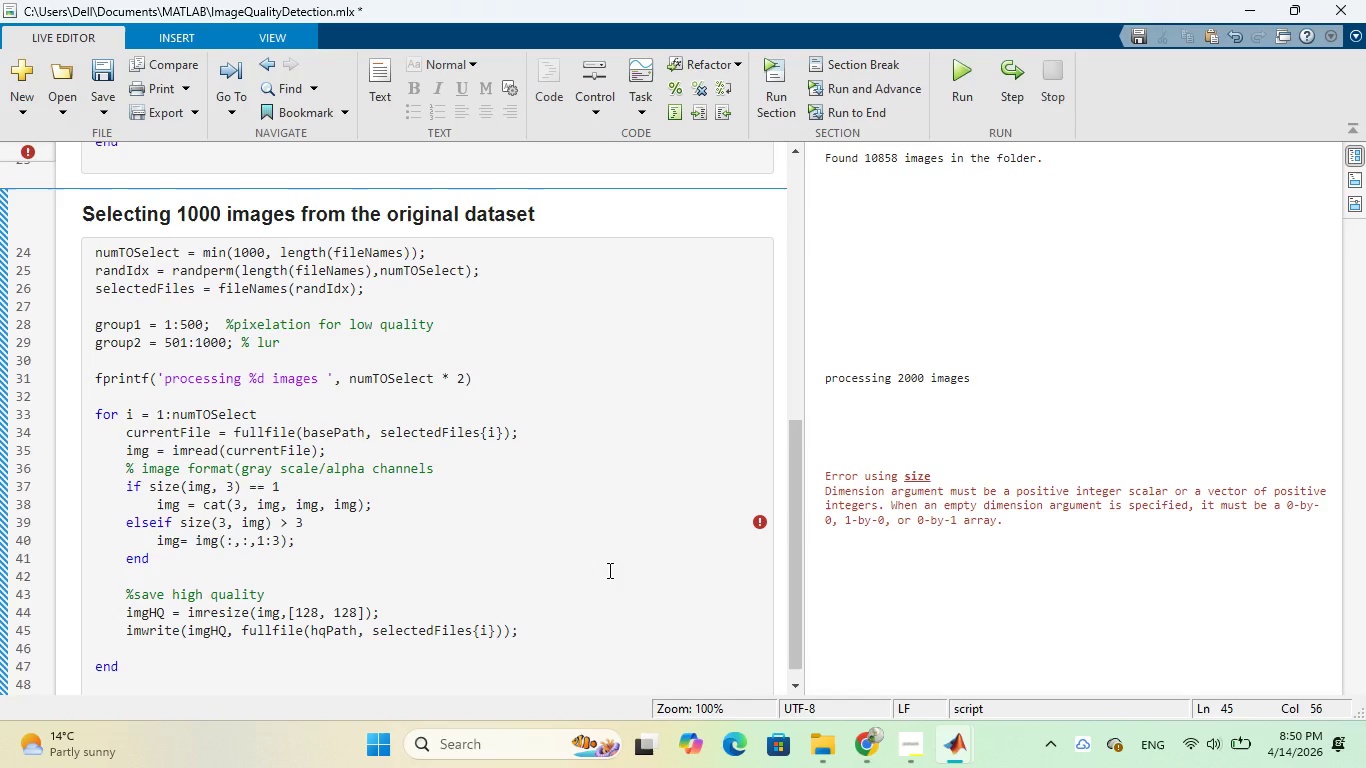 
type(% applu)
key(Backspace)
type(y degradation)
 